 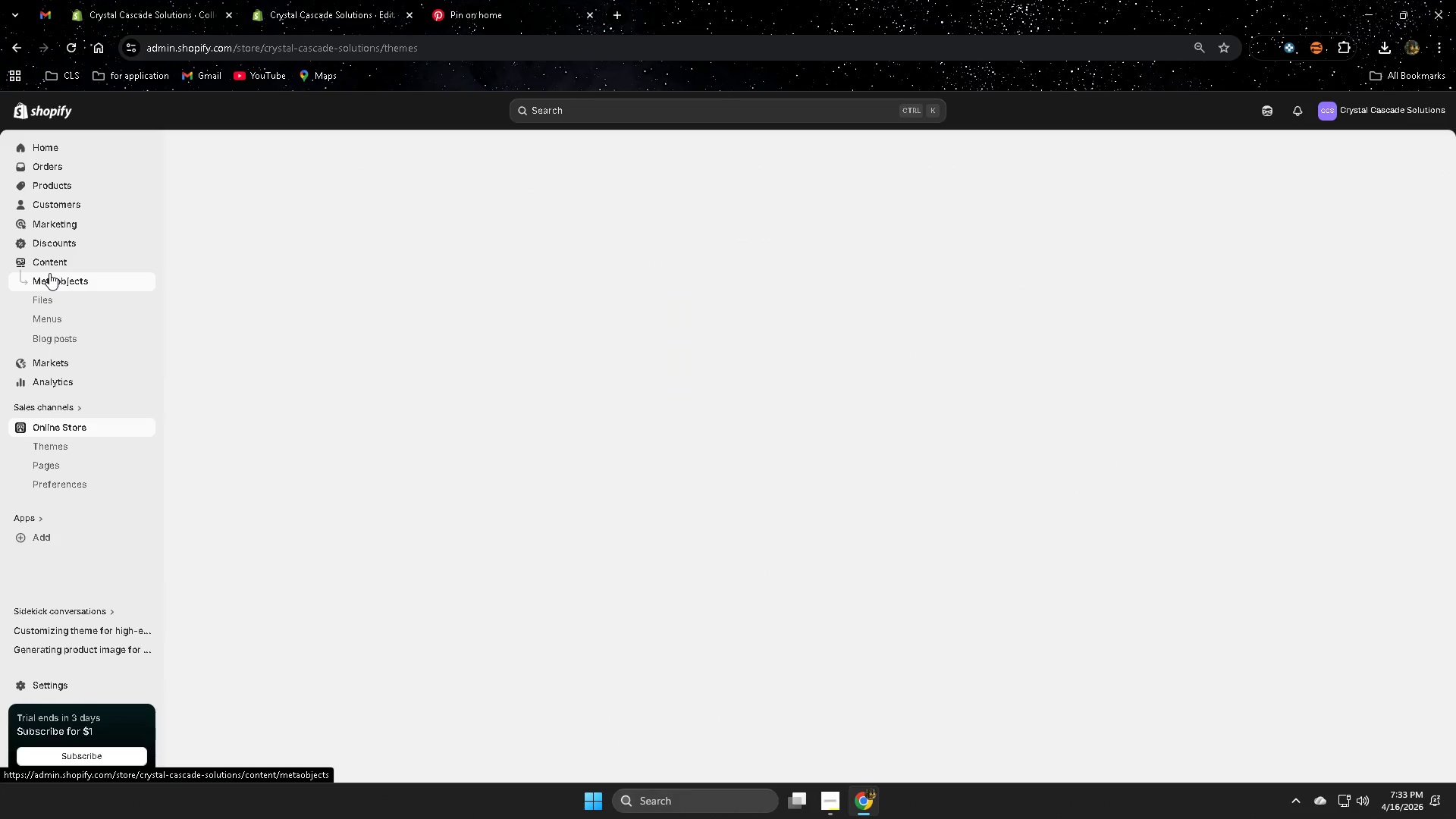 
left_click([50, 321])
 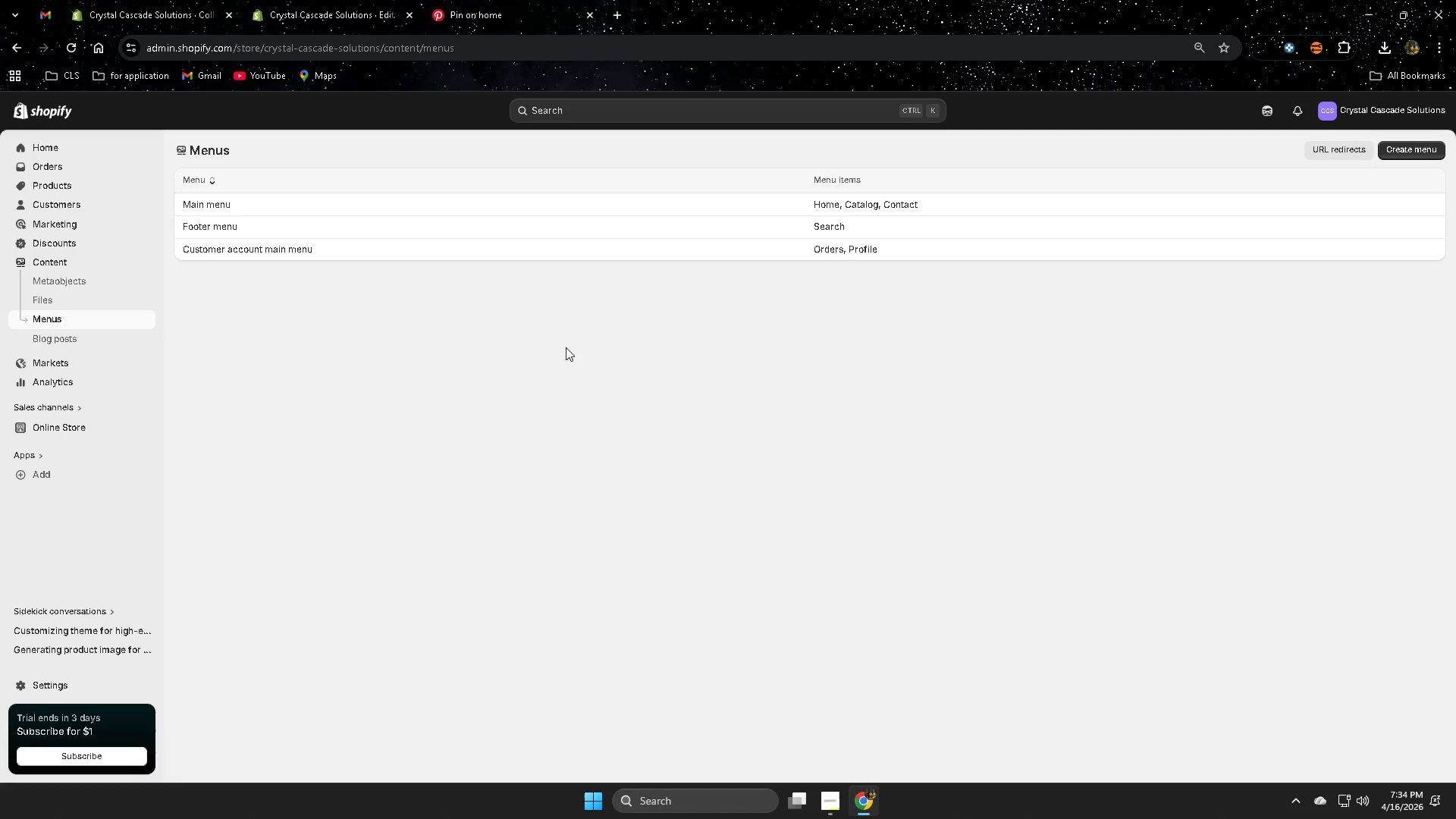 
left_click([416, 204])
 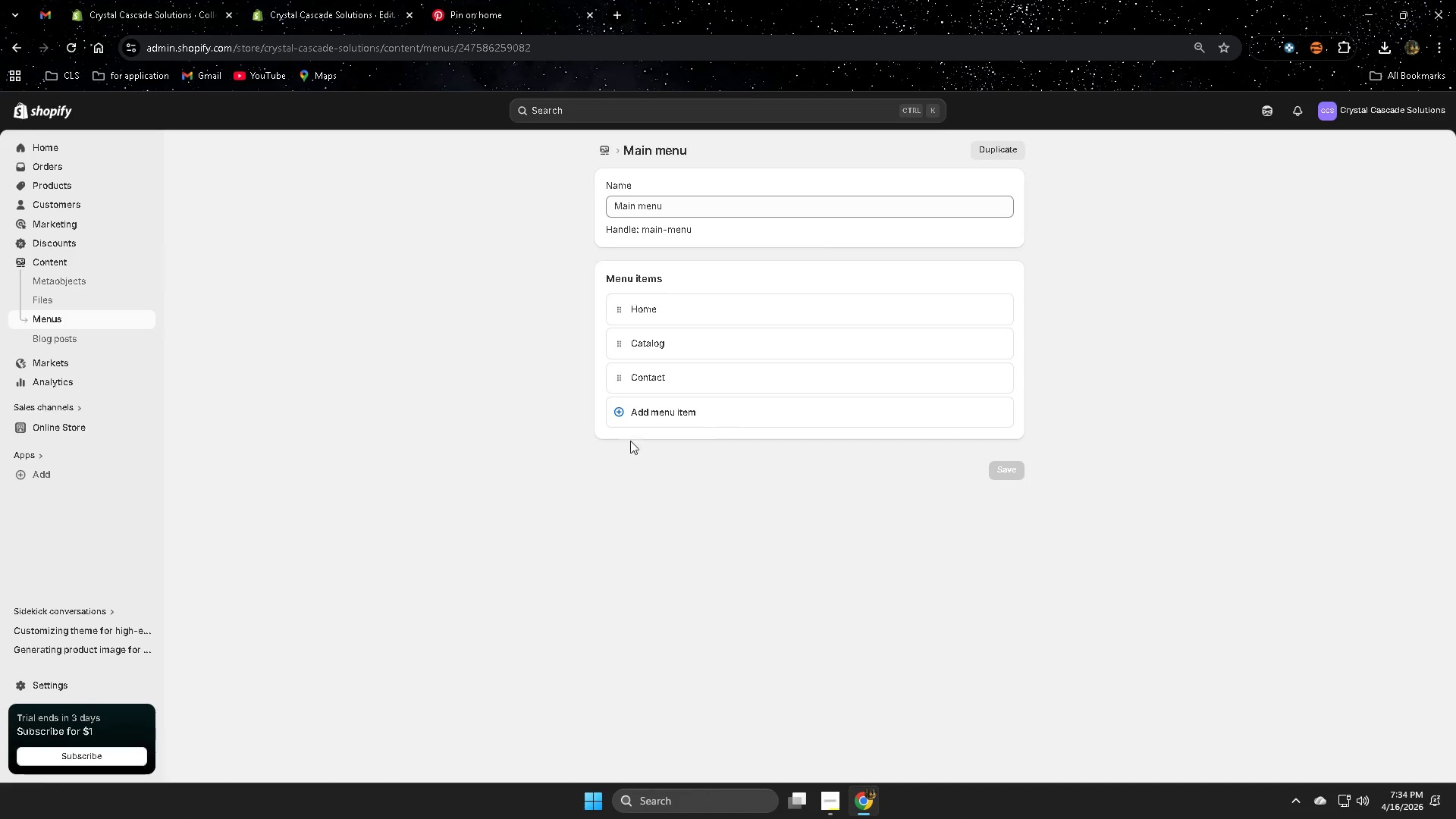 
left_click([645, 409])
 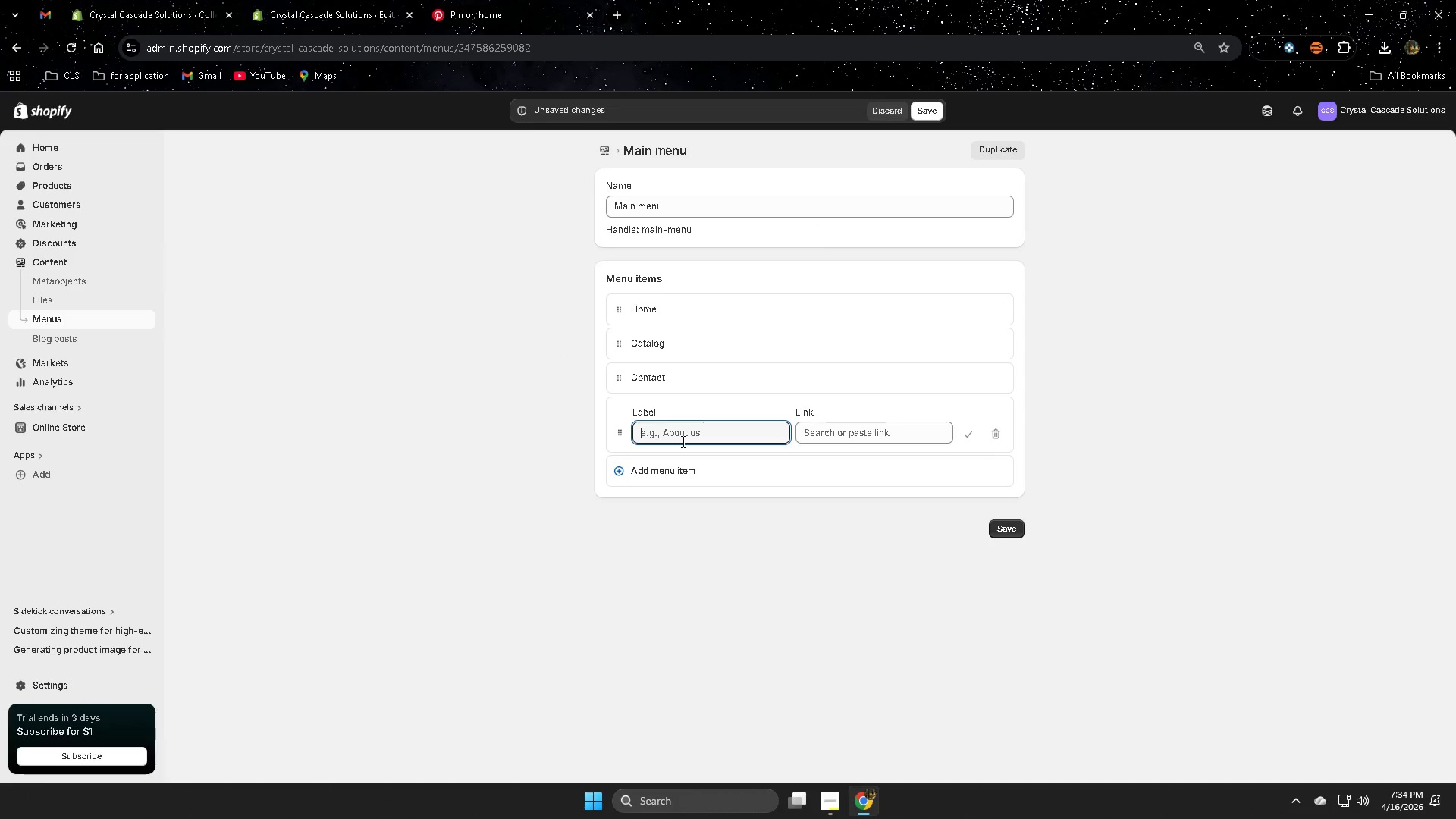 
left_click([813, 431])
 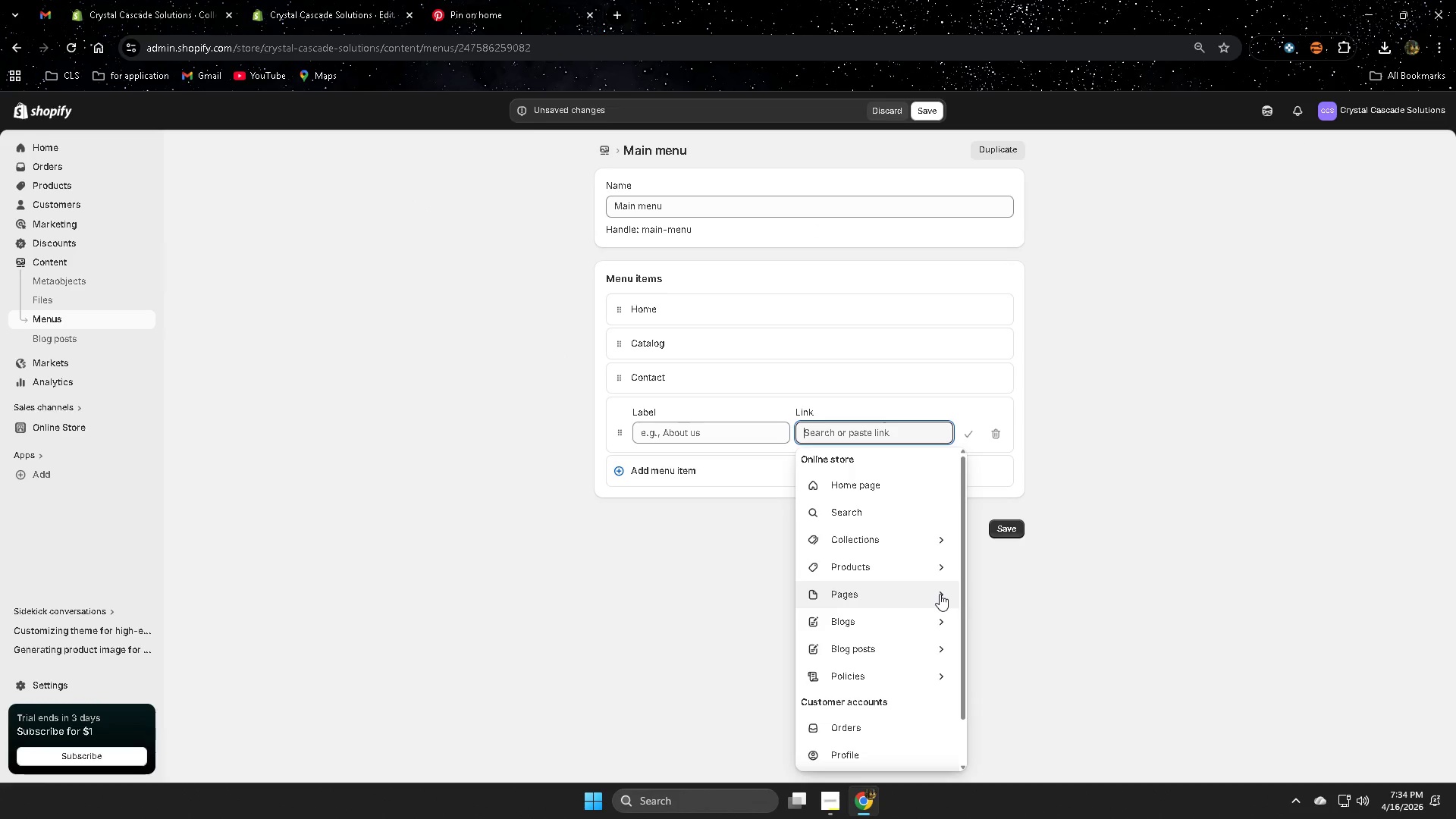 
left_click([945, 538])
 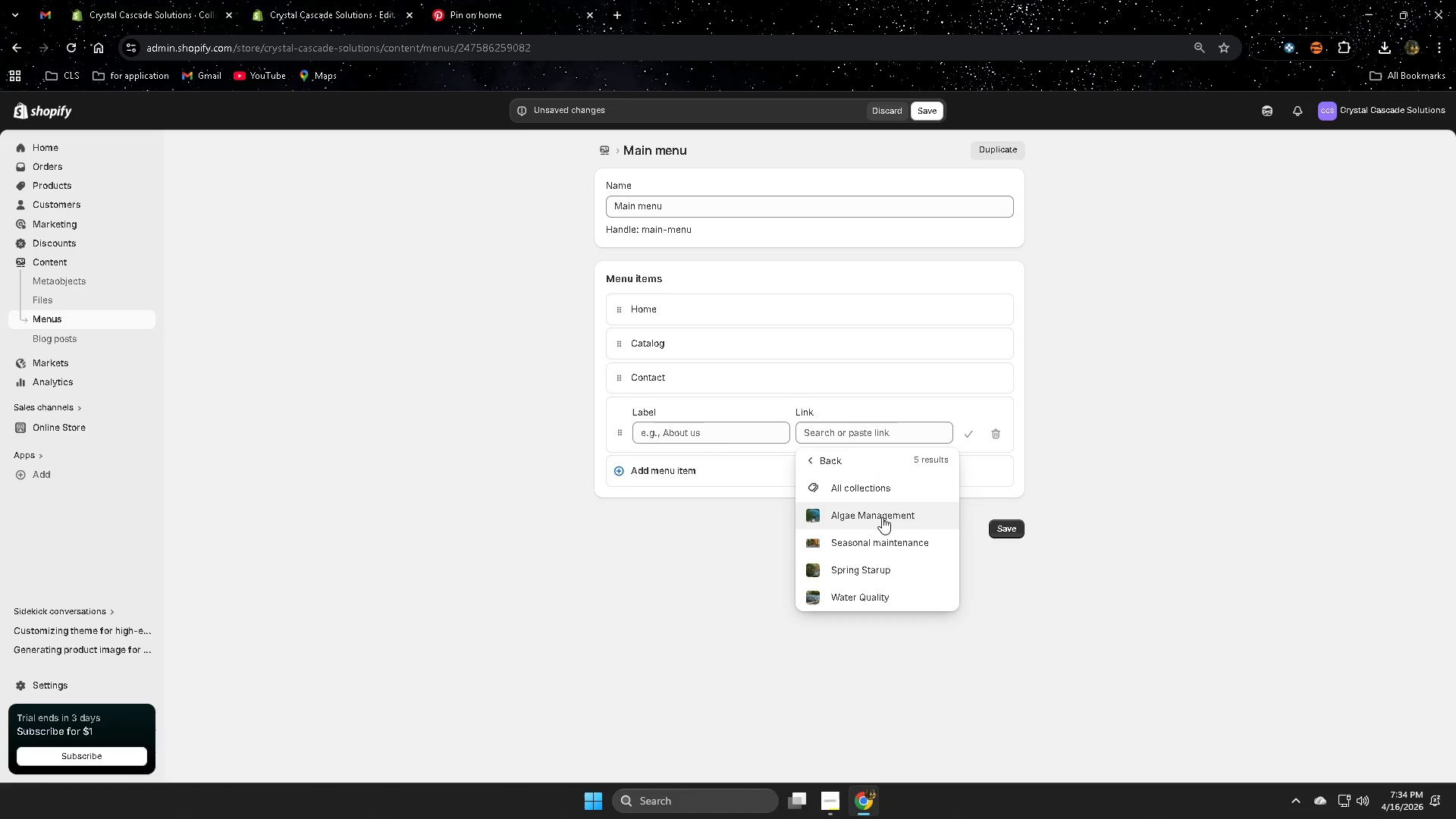 
left_click([882, 517])
 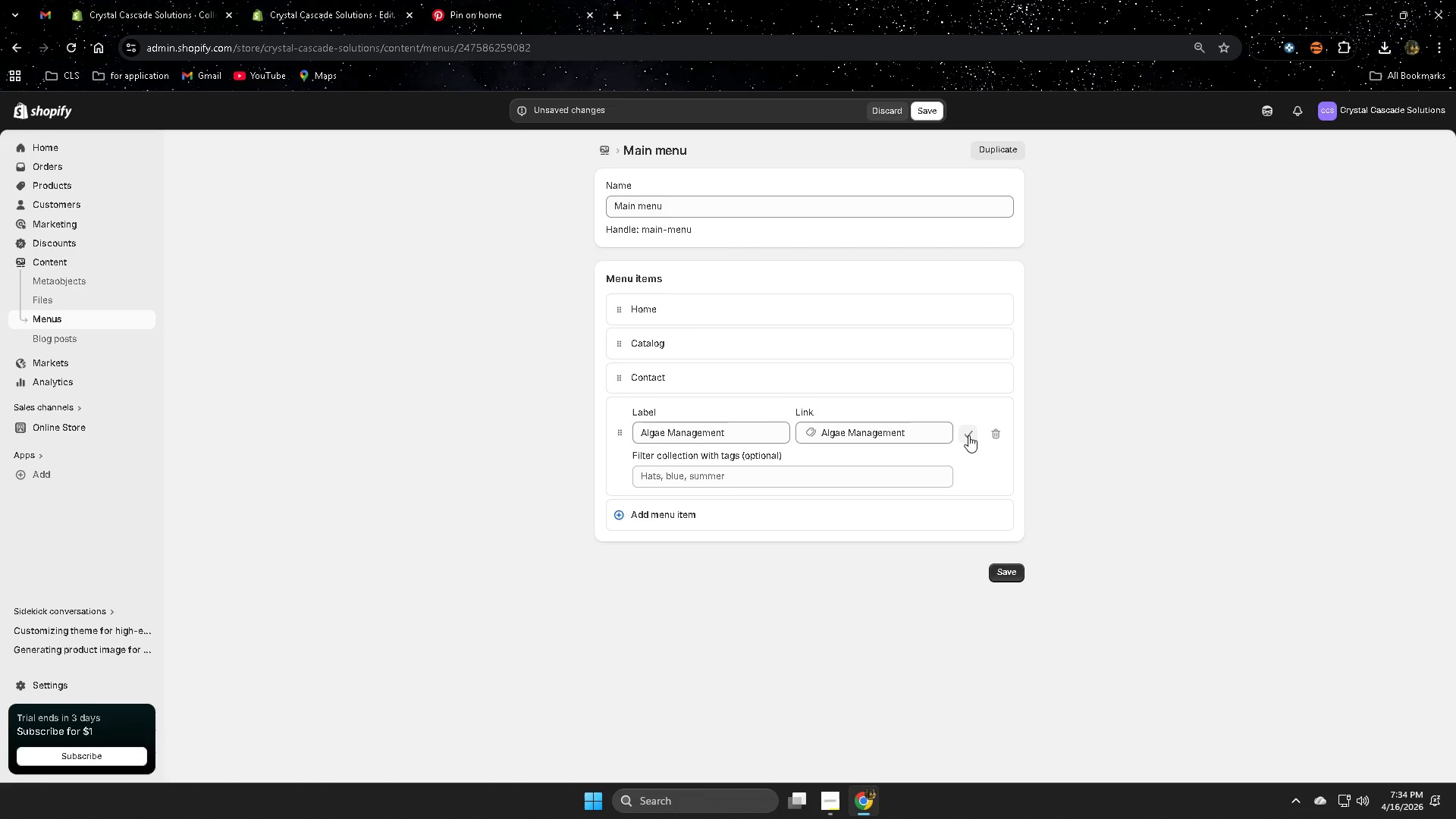 
left_click([968, 435])
 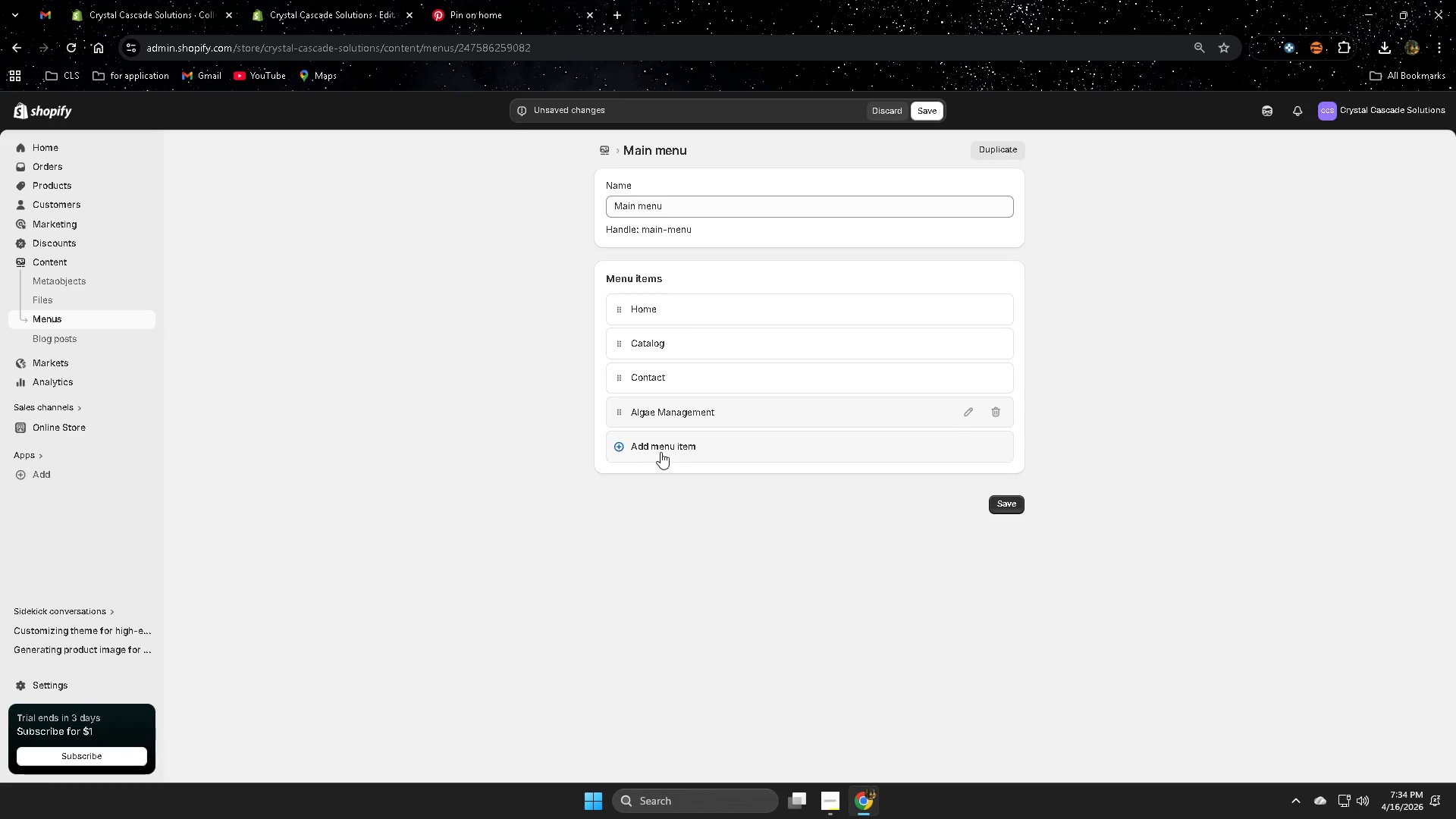 
left_click([661, 447])
 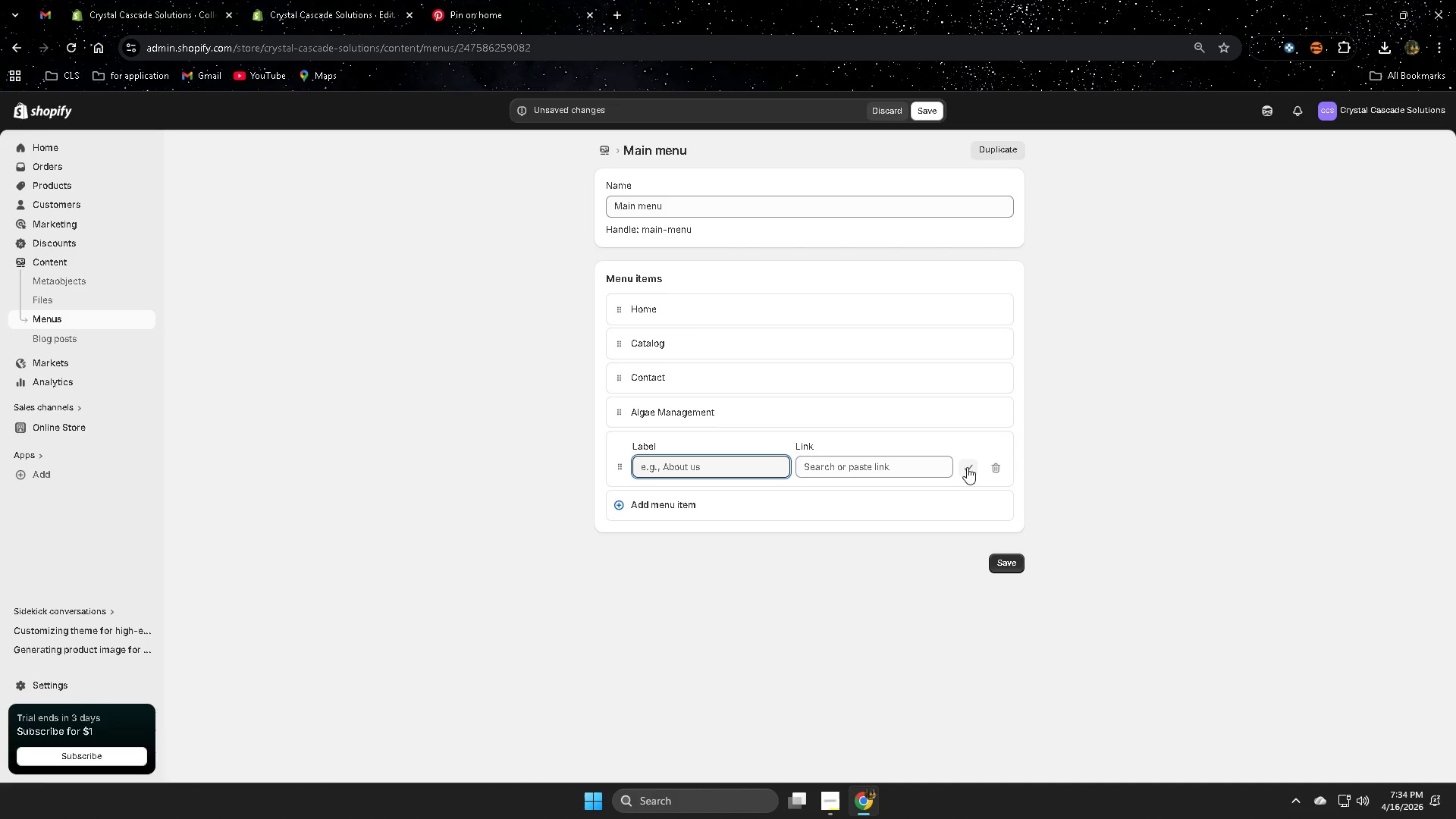 
left_click([968, 466])
 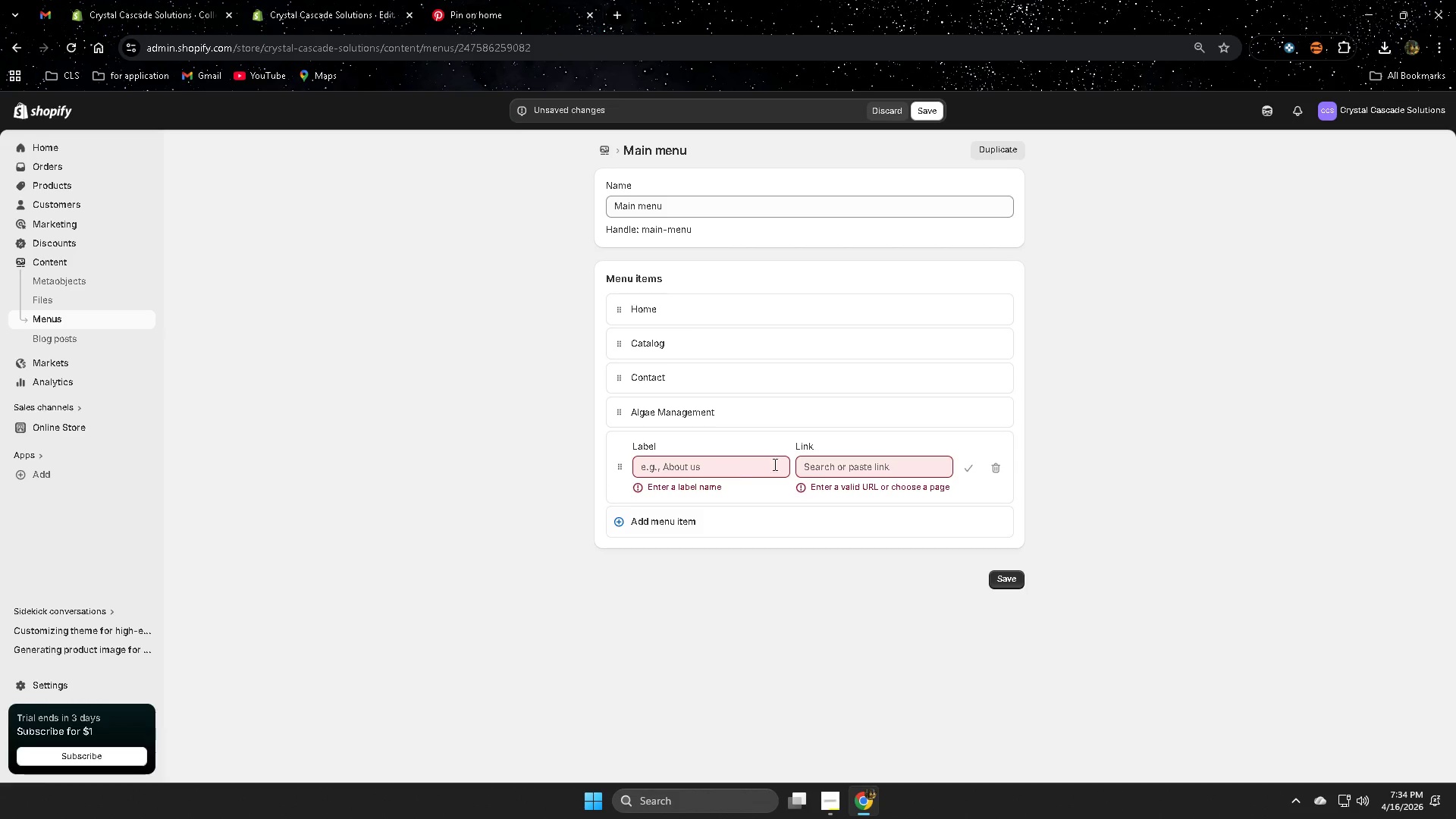 
left_click([854, 467])
 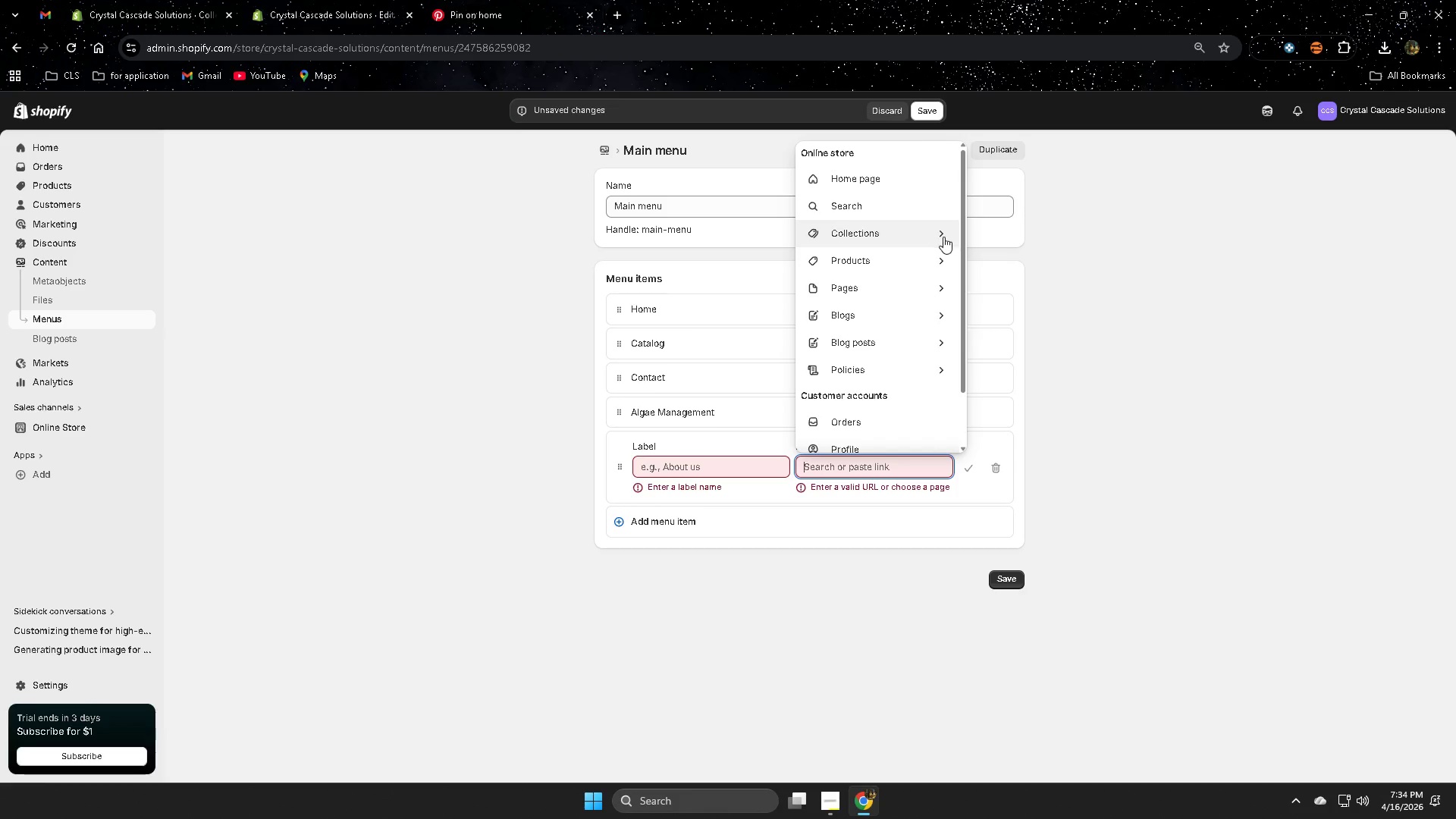 
left_click([943, 236])
 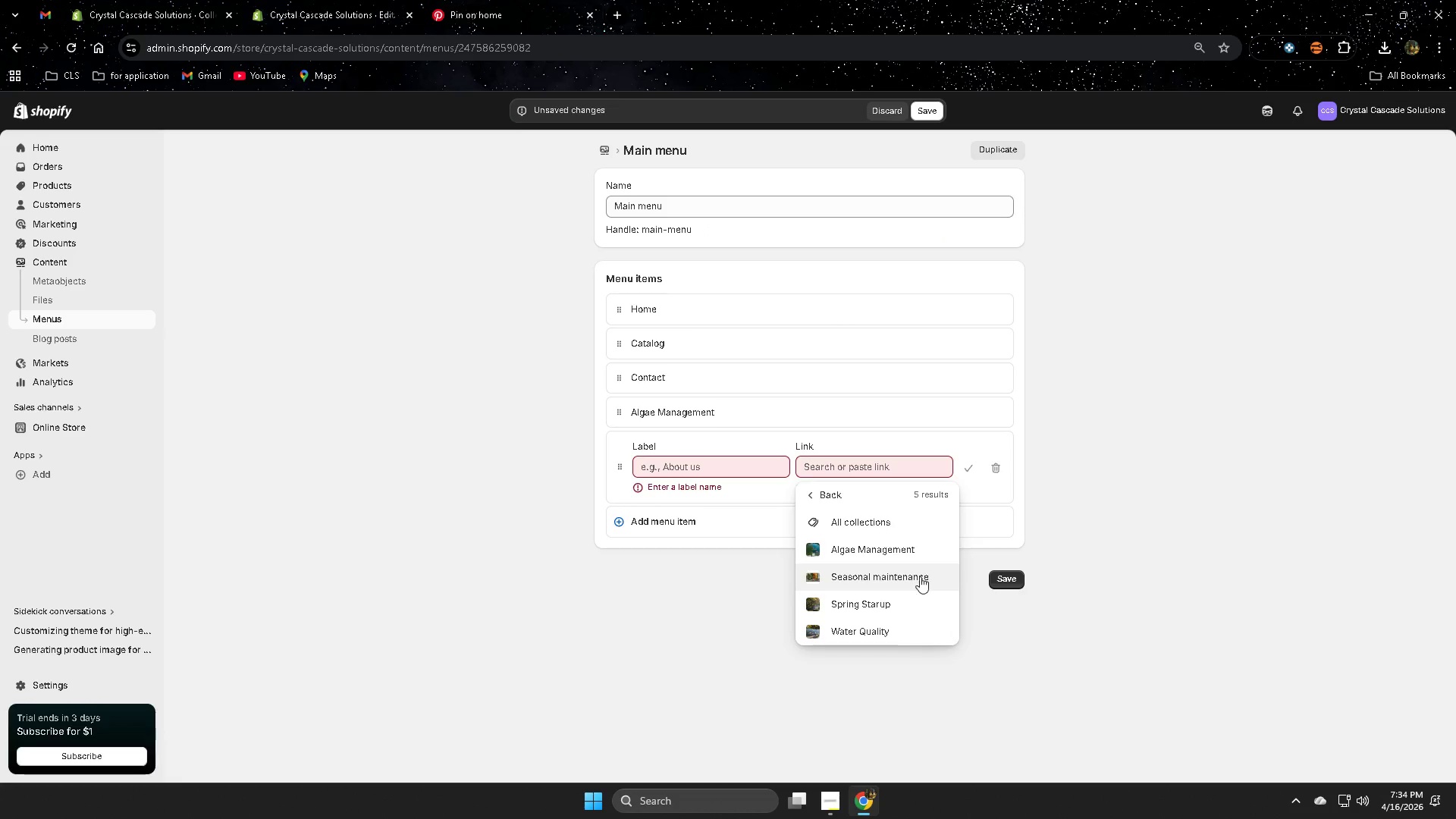 
left_click([903, 570])
 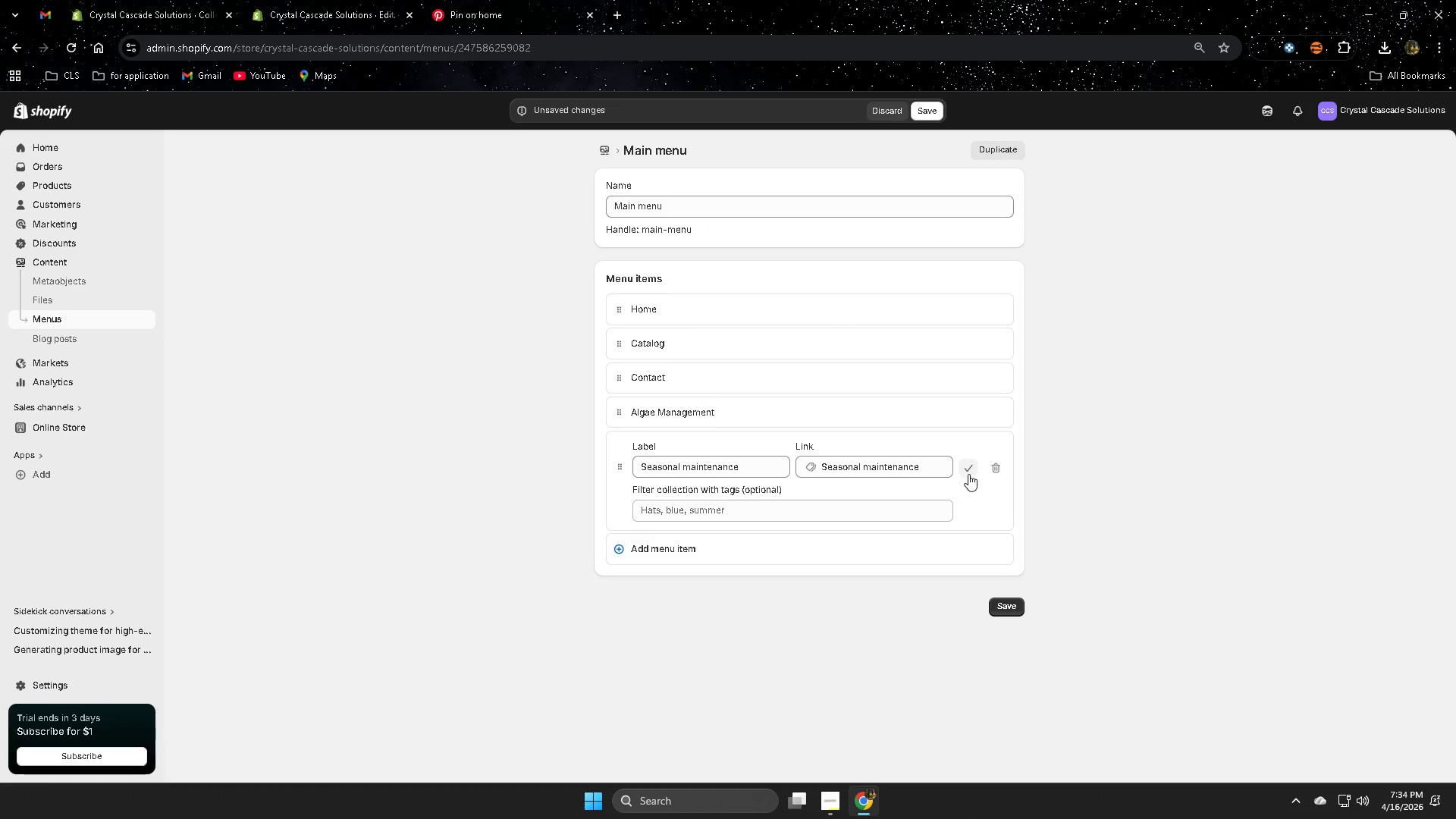 
left_click([971, 468])
 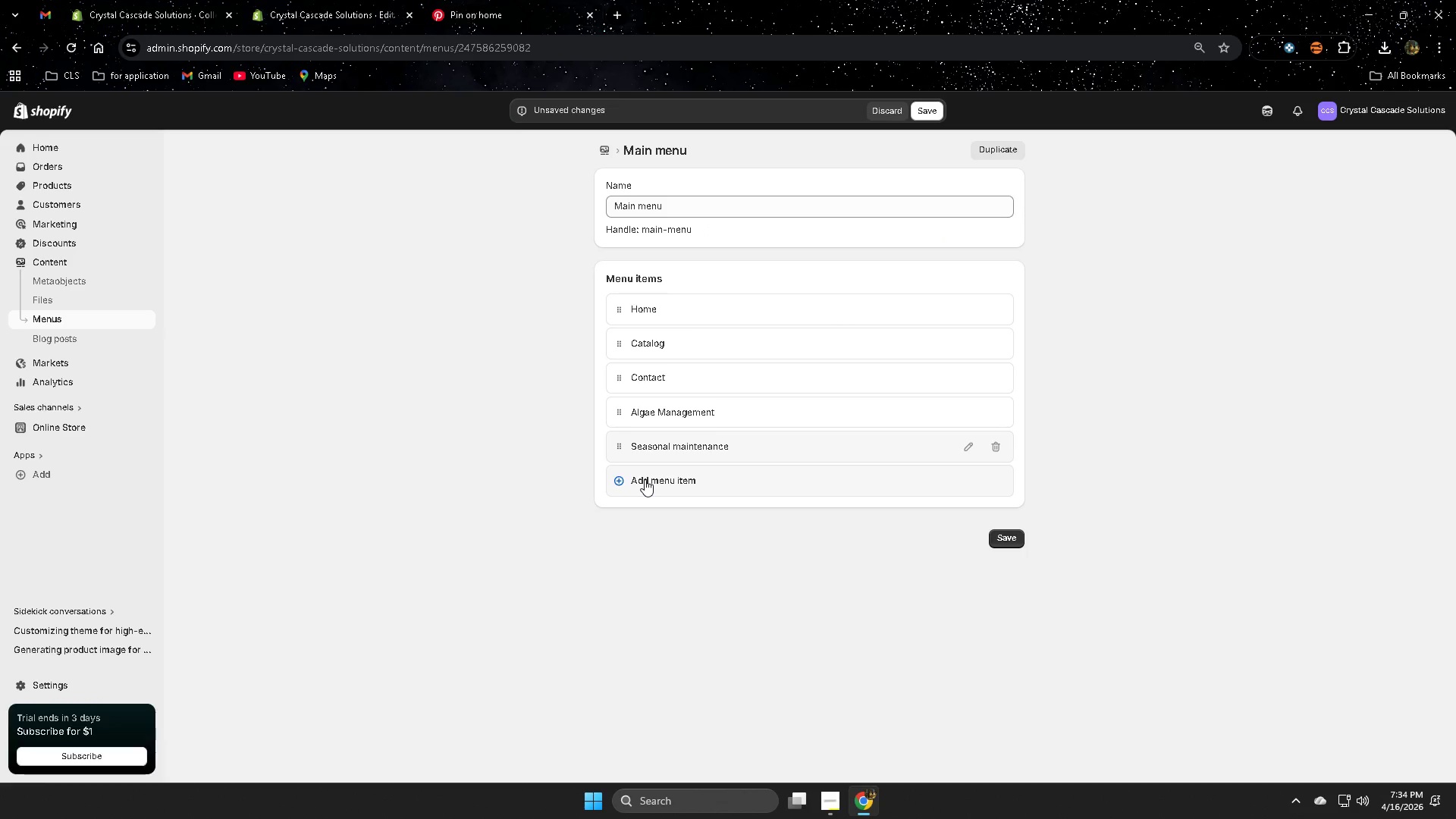 
left_click([645, 479])
 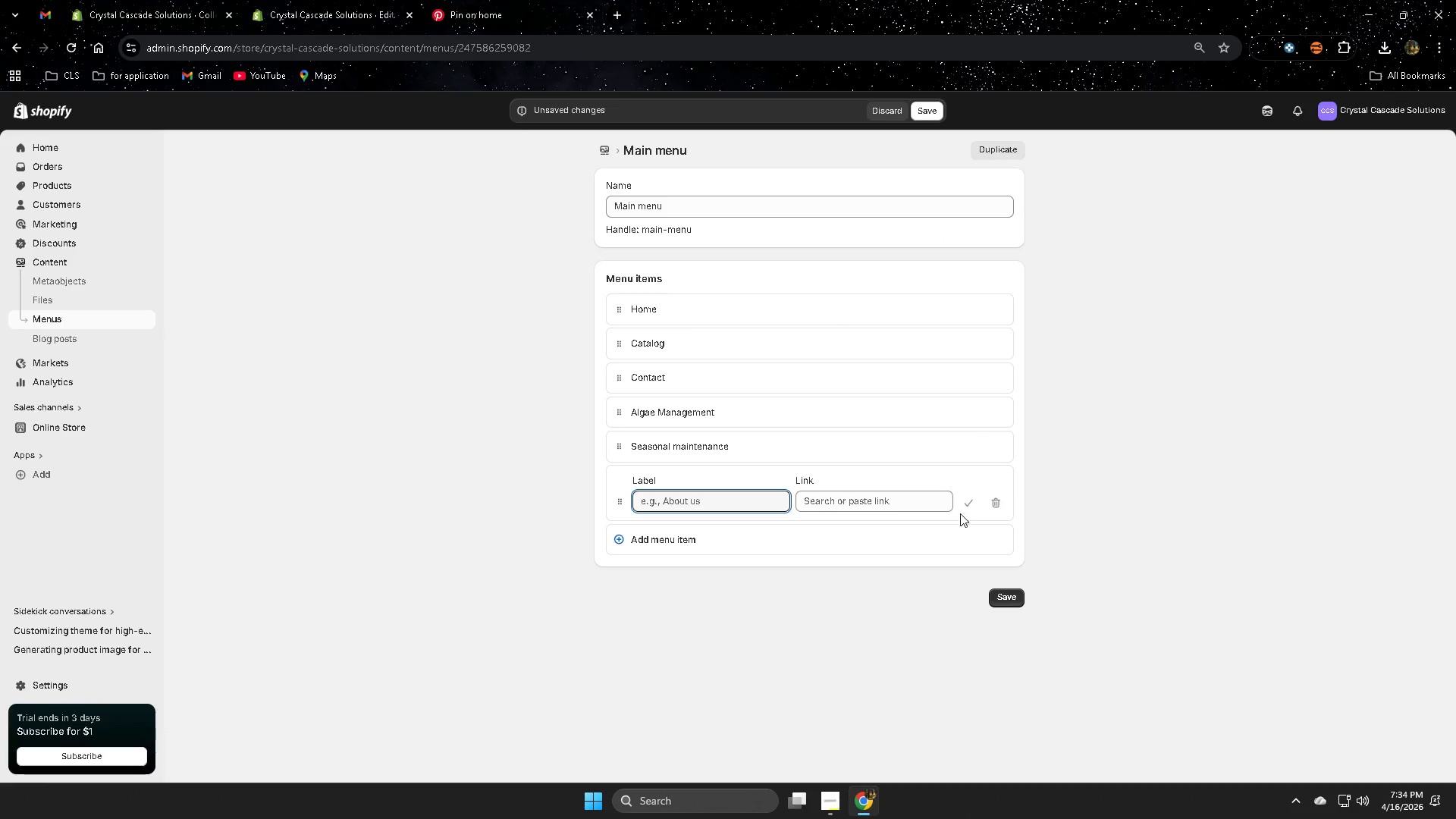 
left_click([965, 503])
 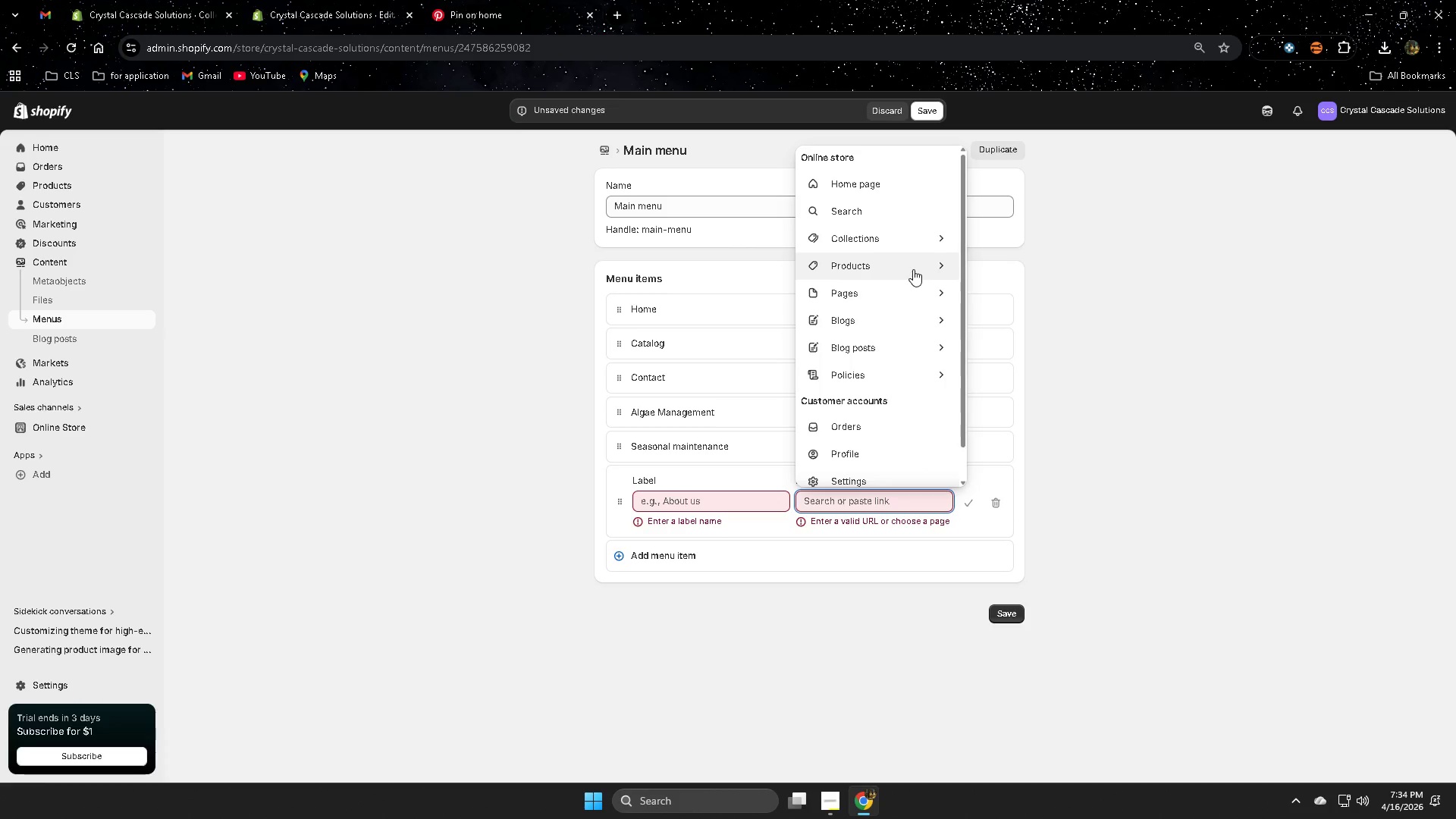 
left_click([940, 243])
 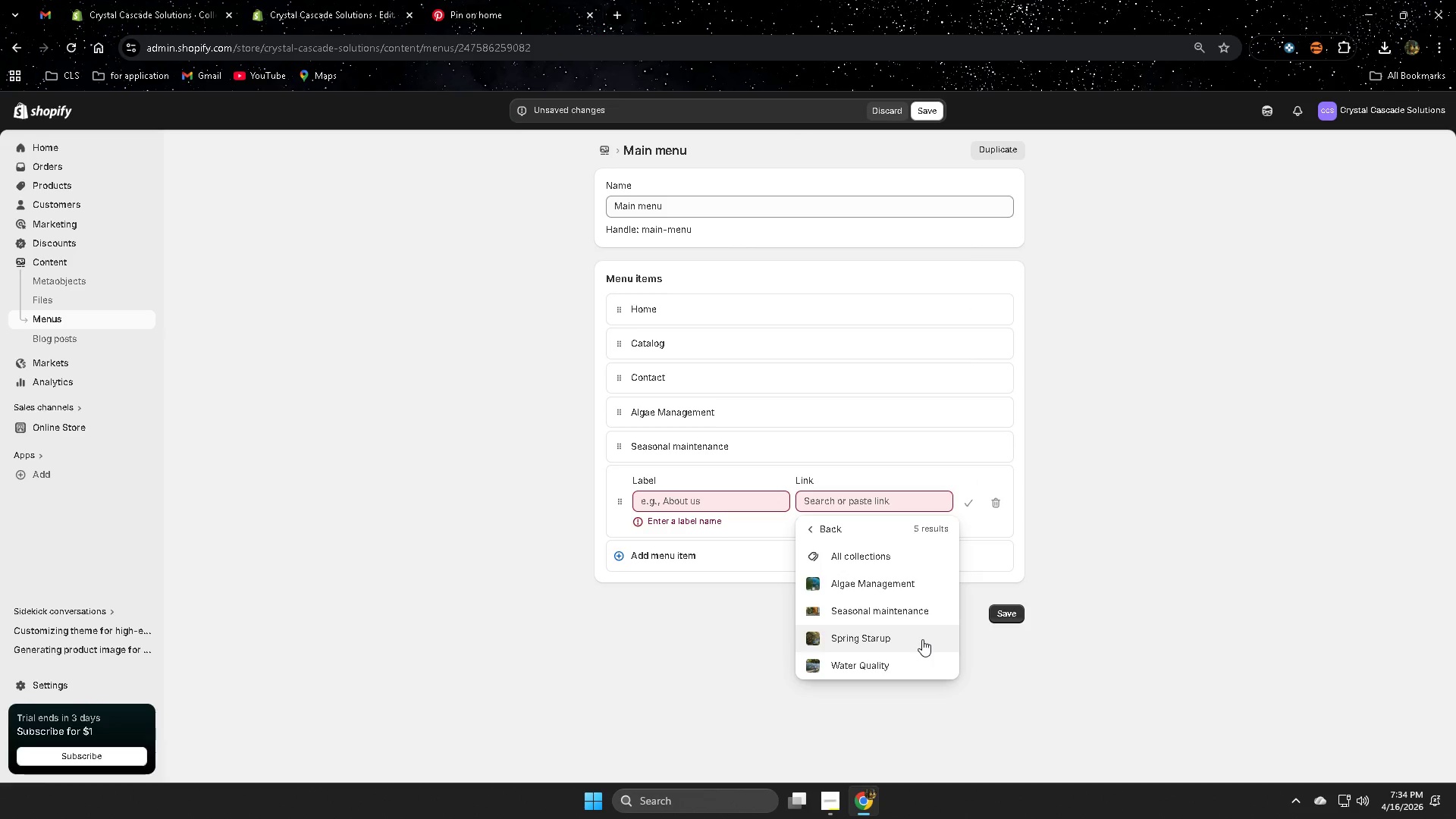 
wait(5.38)
 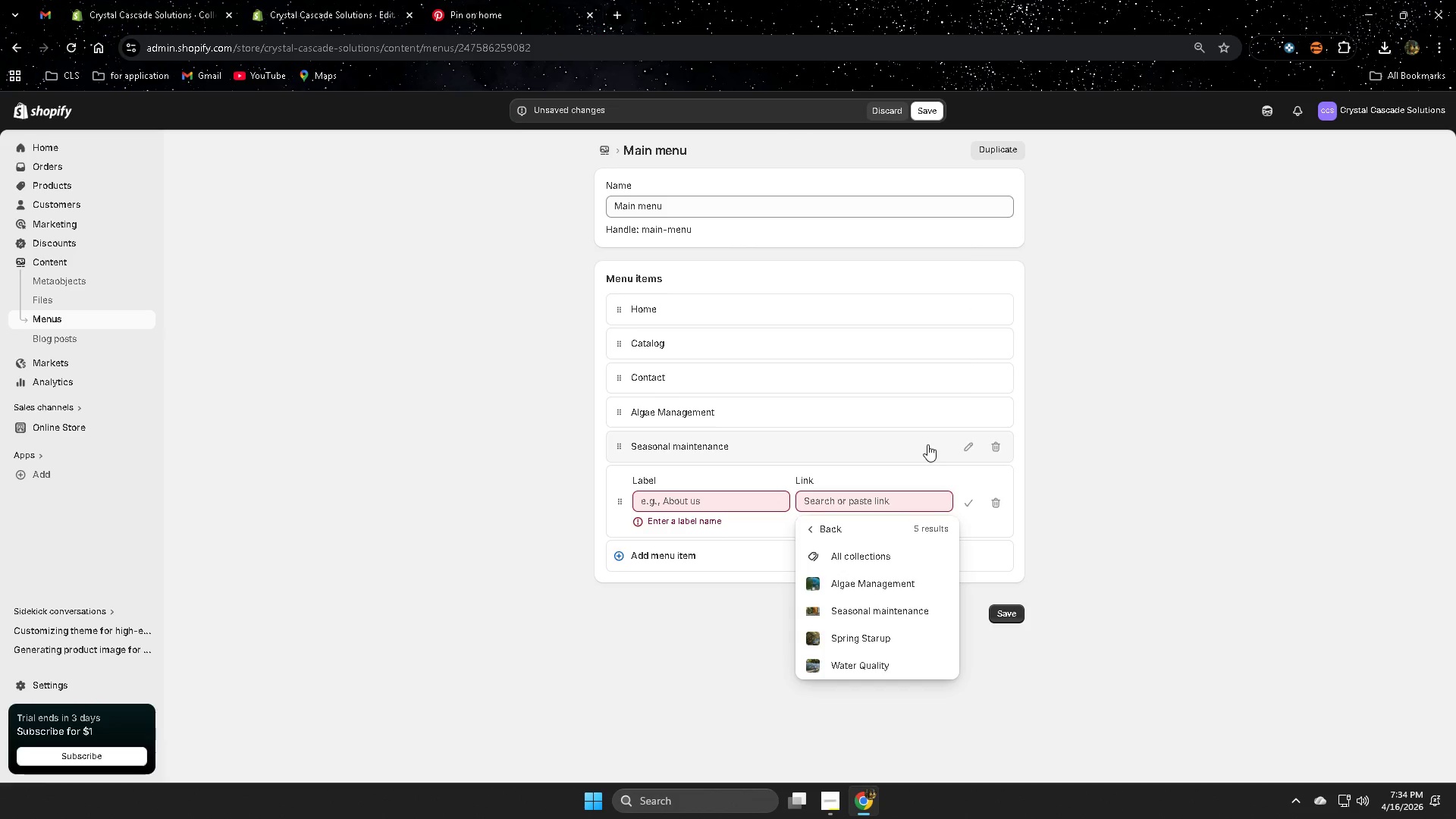 
left_click([877, 637])
 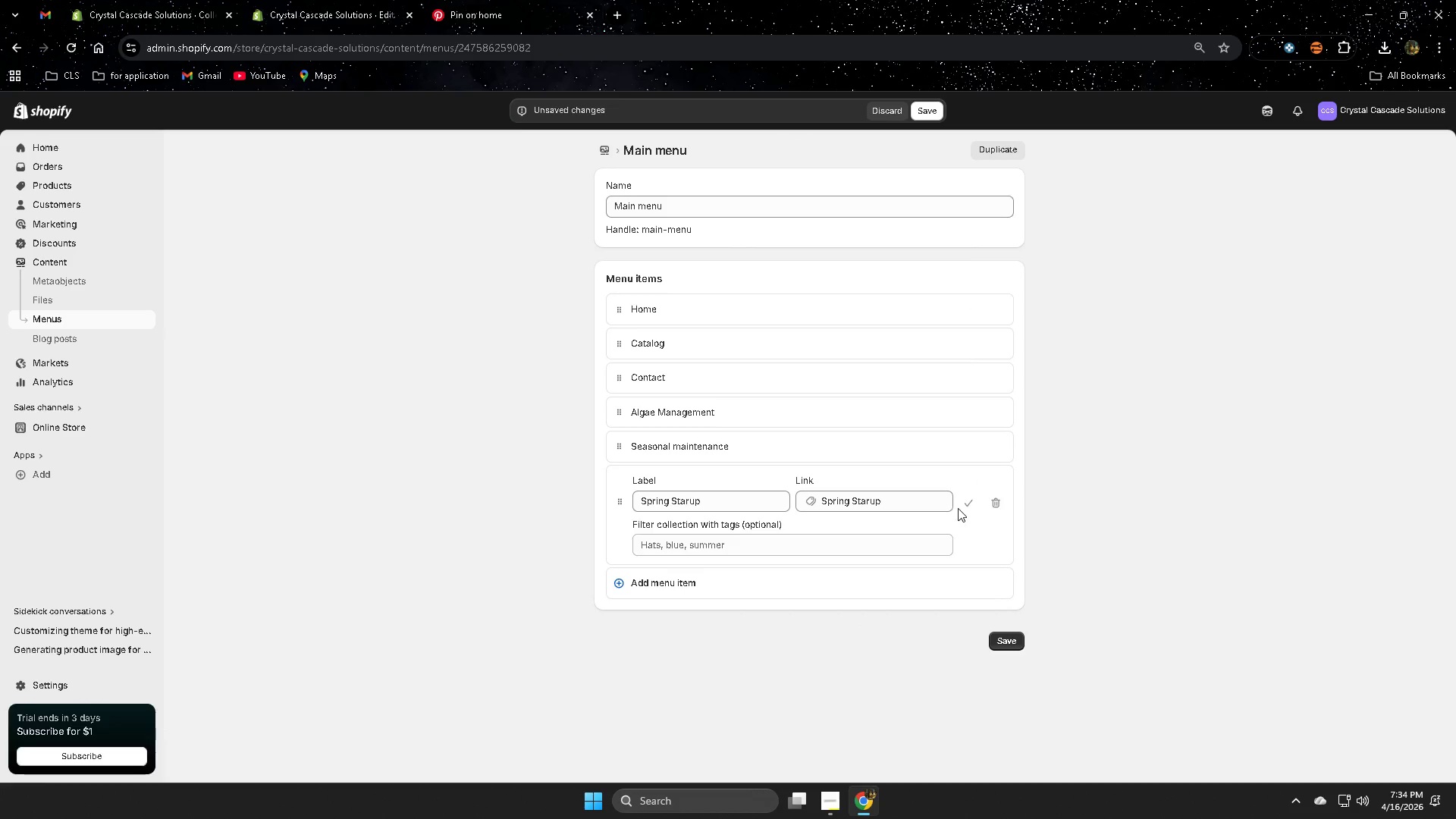 
left_click([969, 505])
 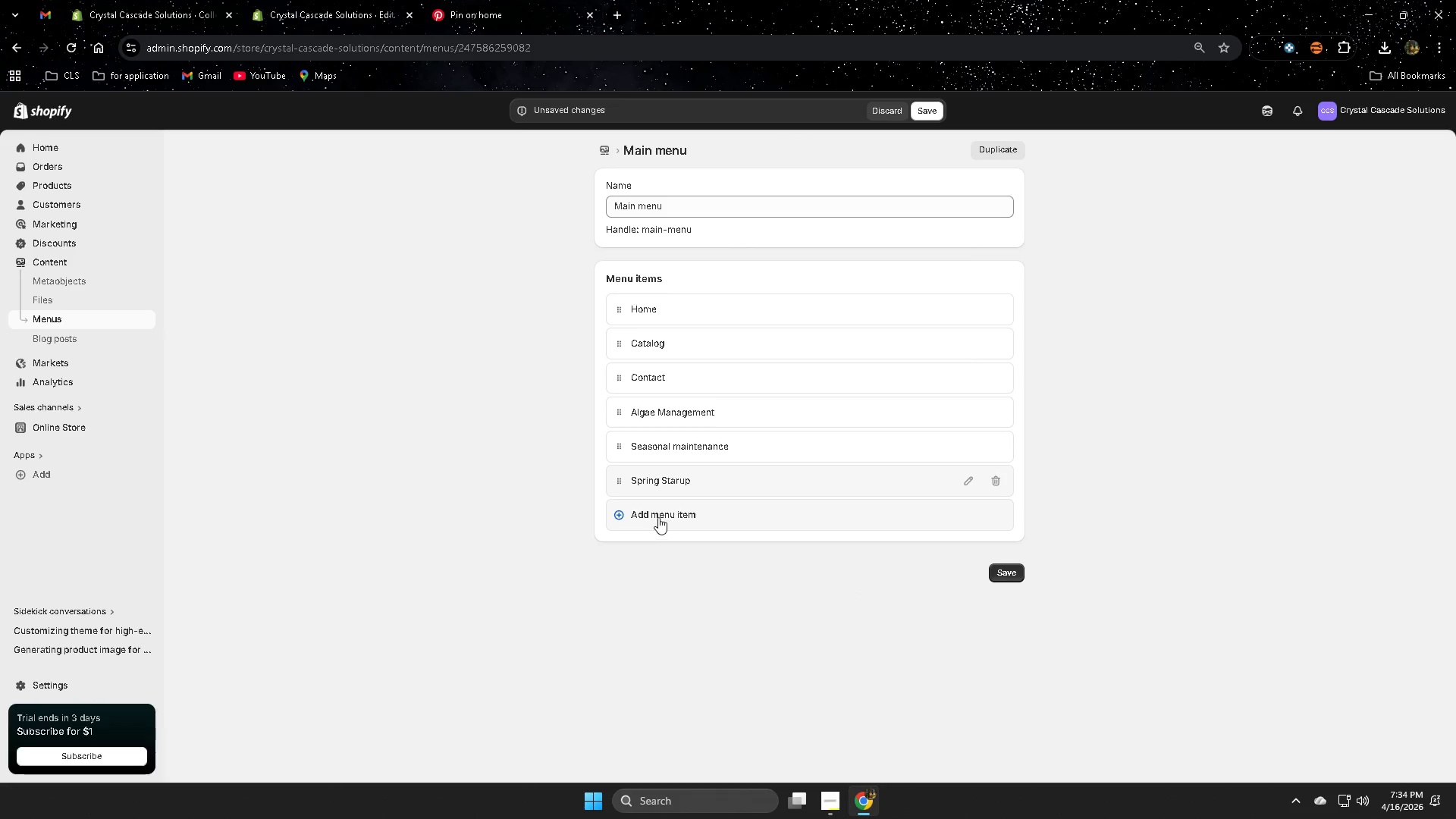 
left_click([655, 516])
 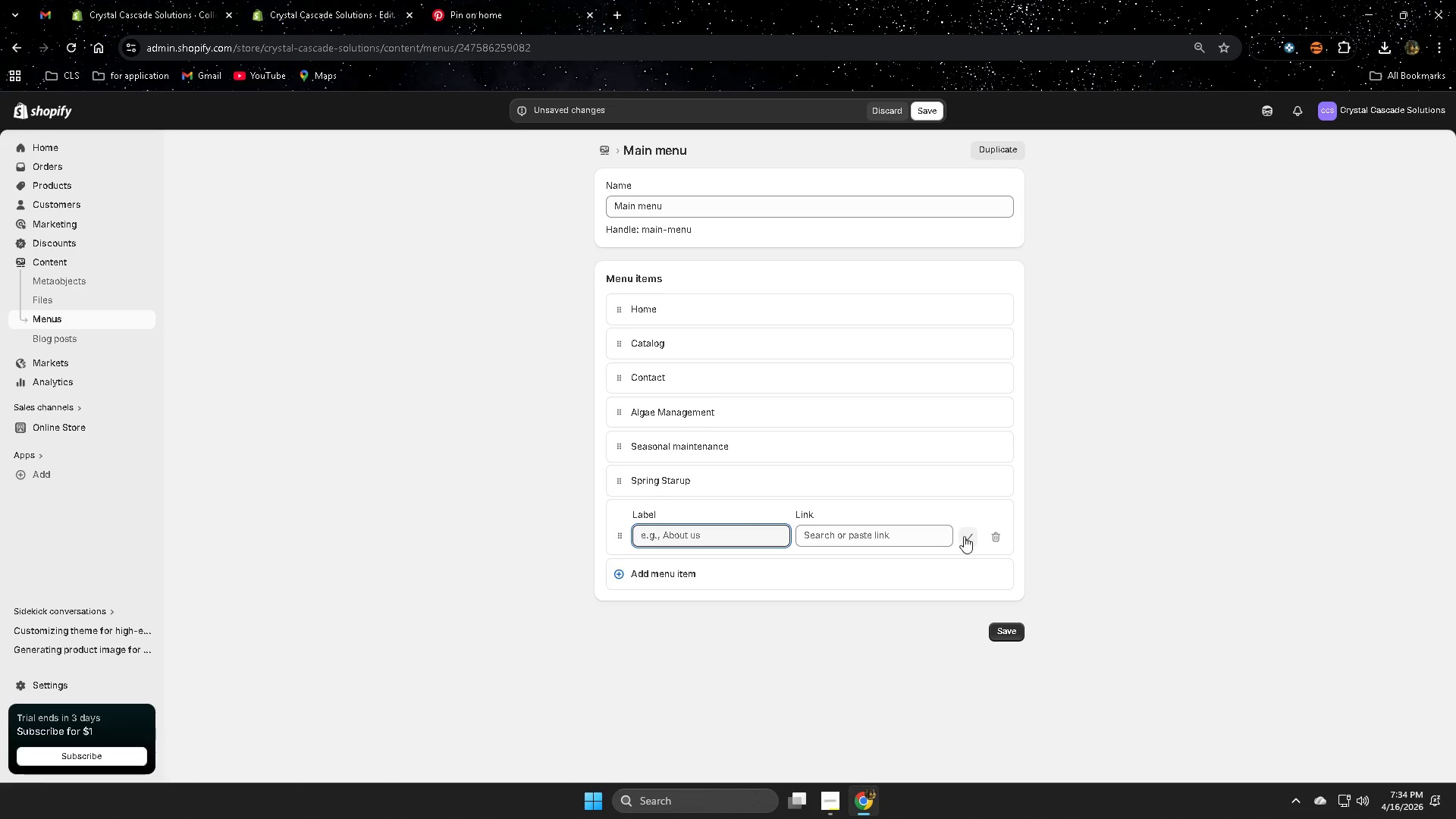 
left_click([964, 536])
 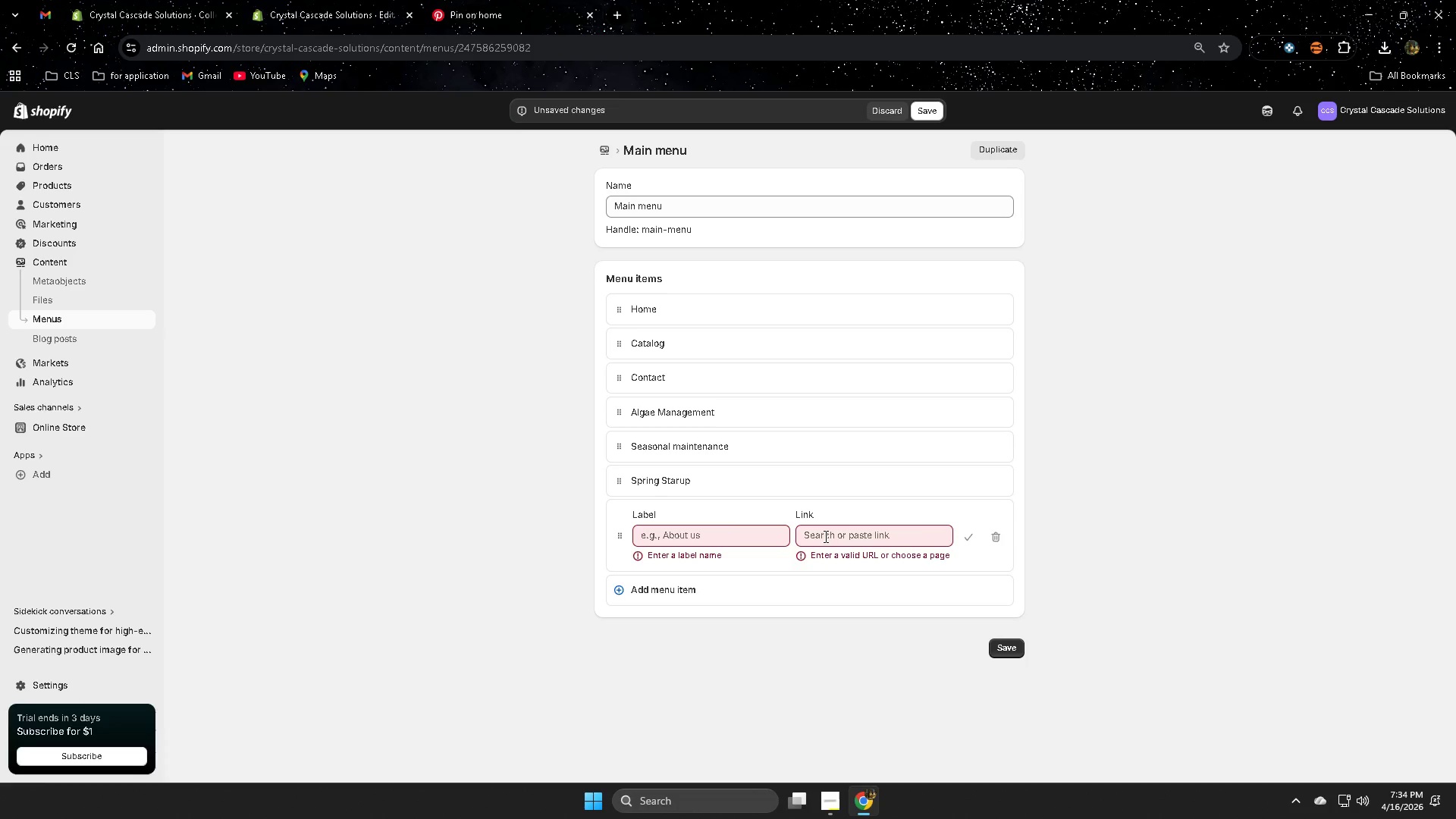 
left_click([867, 535])
 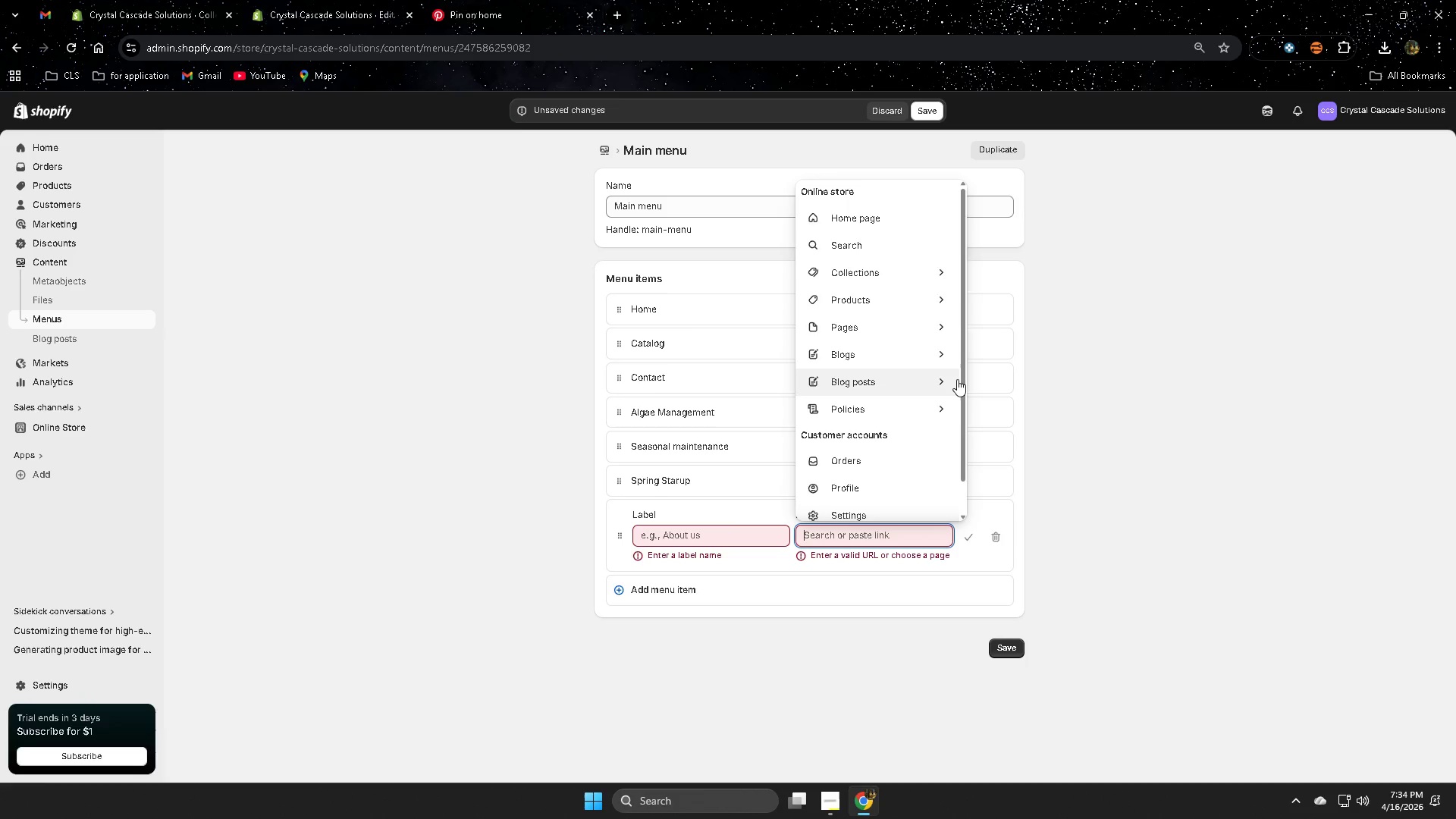 
mouse_move([941, 323])
 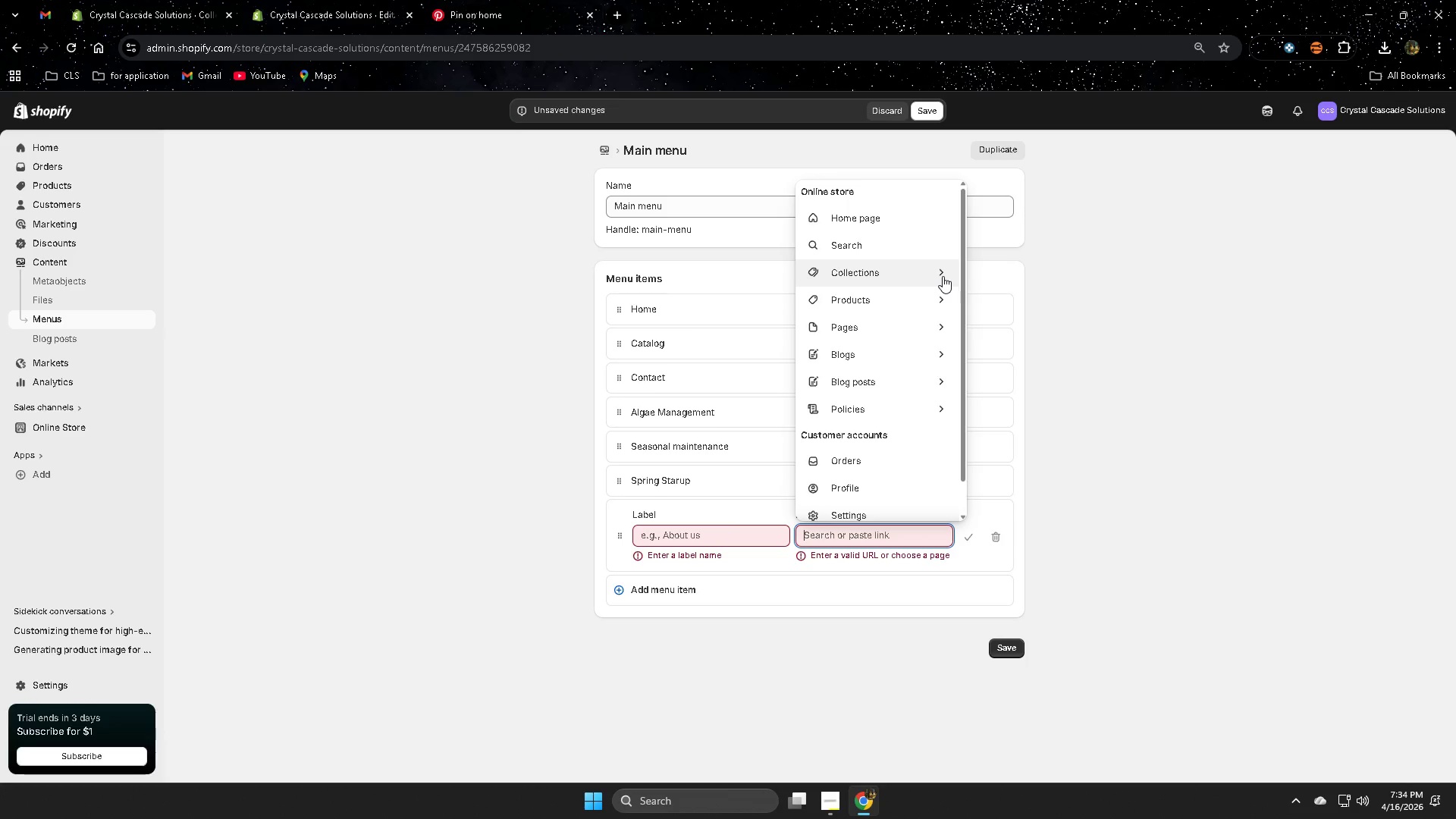 
left_click([943, 271])
 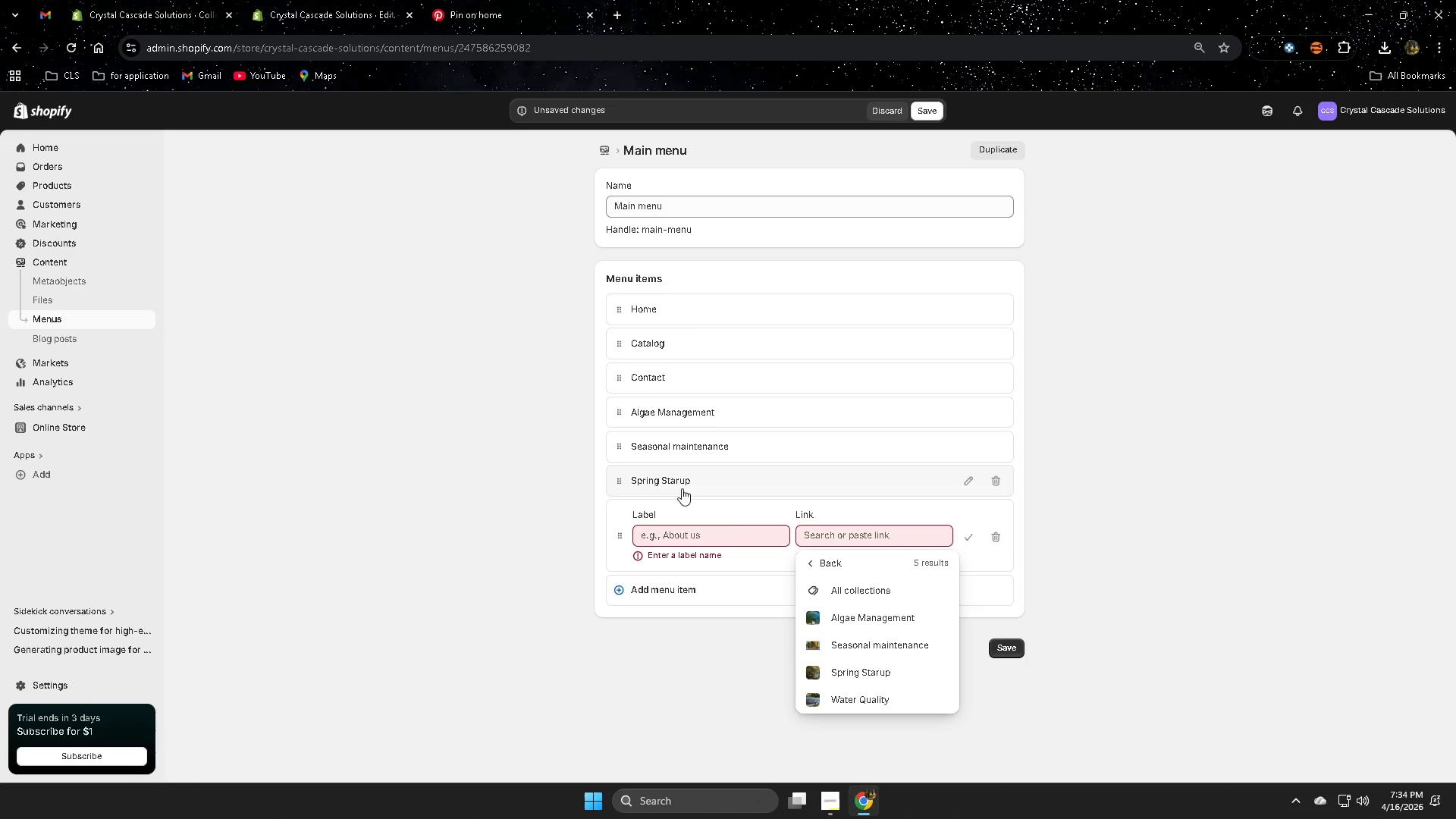 
left_click([886, 700])
 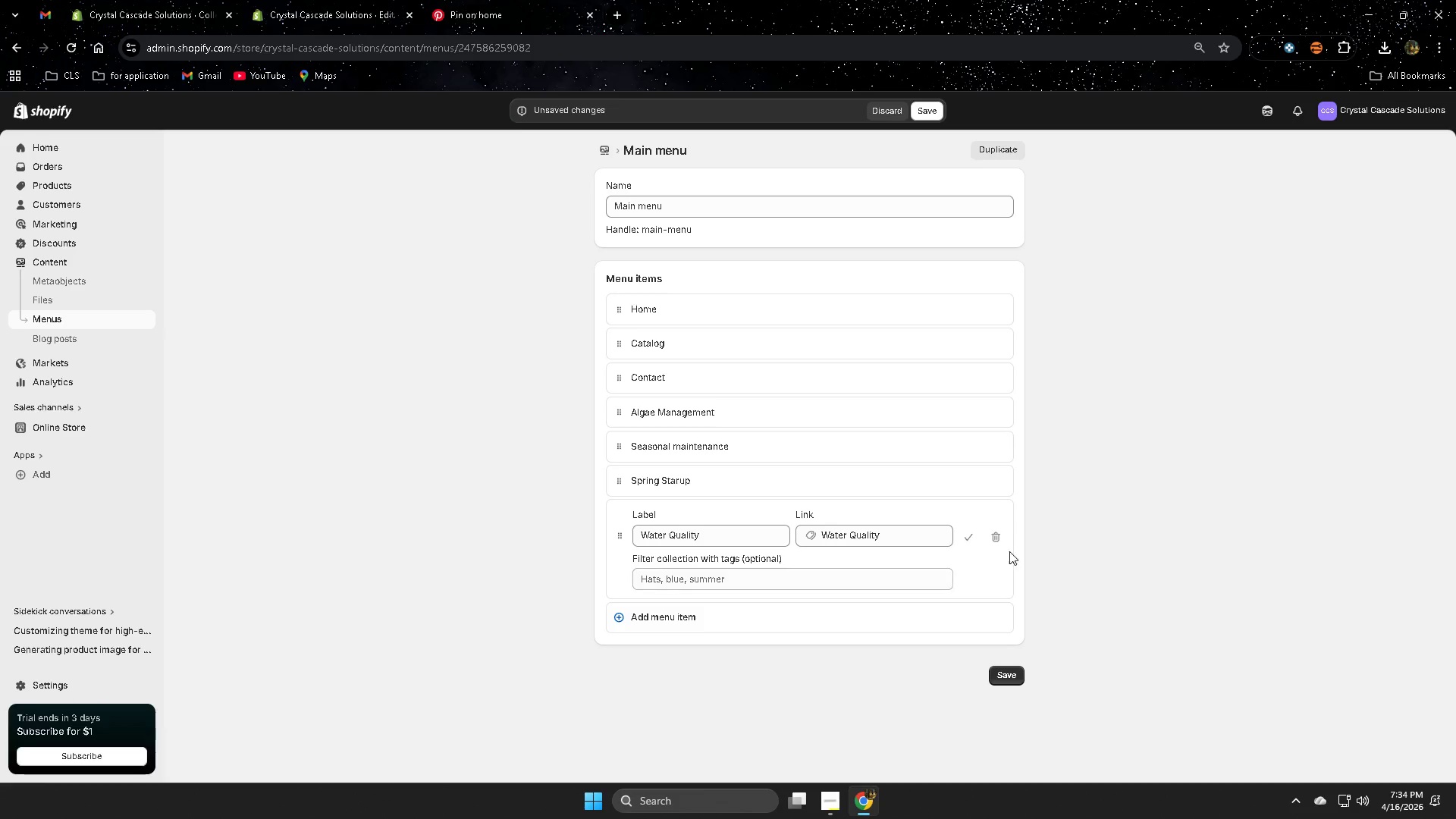 
wait(7.61)
 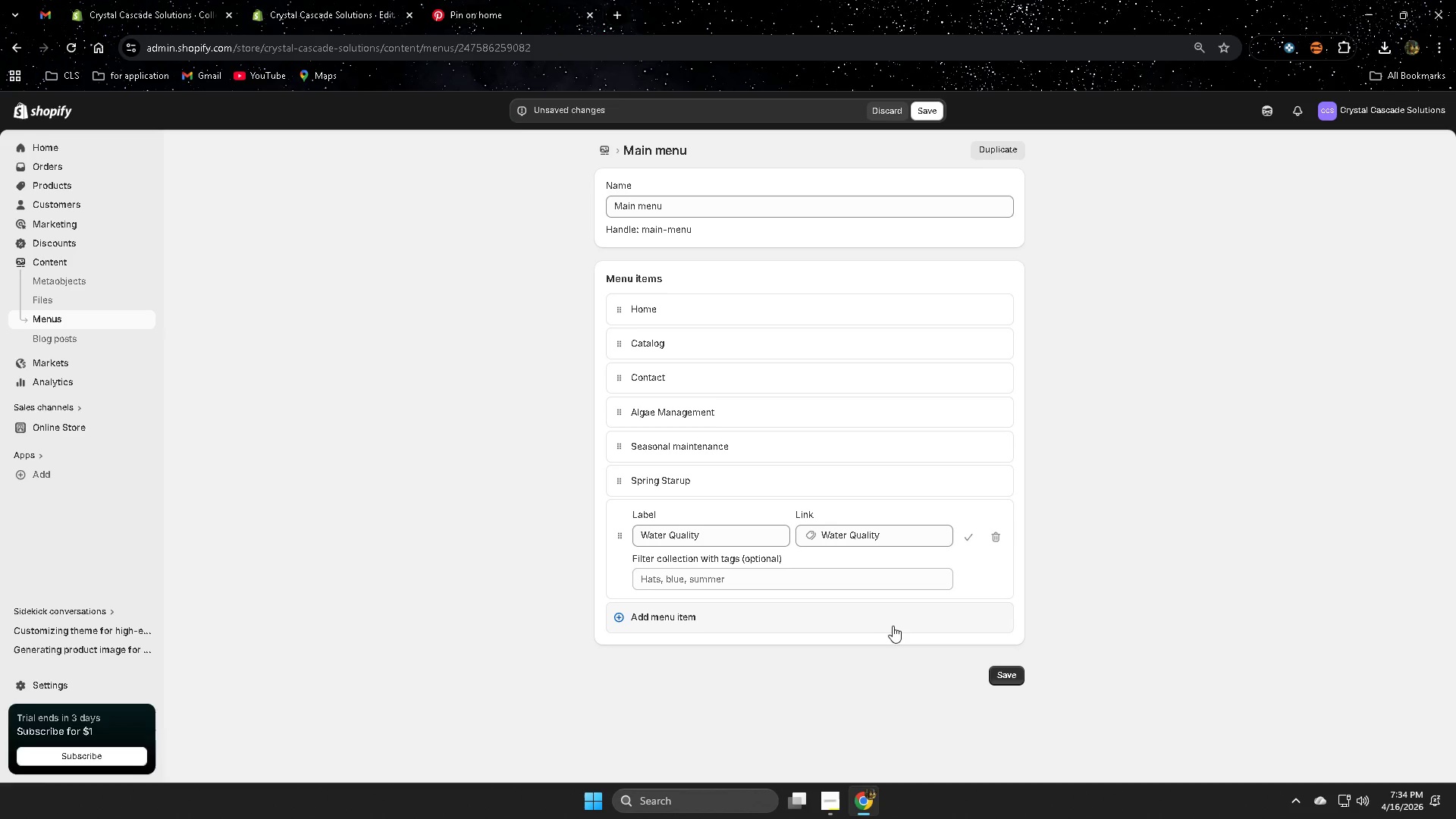 
left_click([965, 538])
 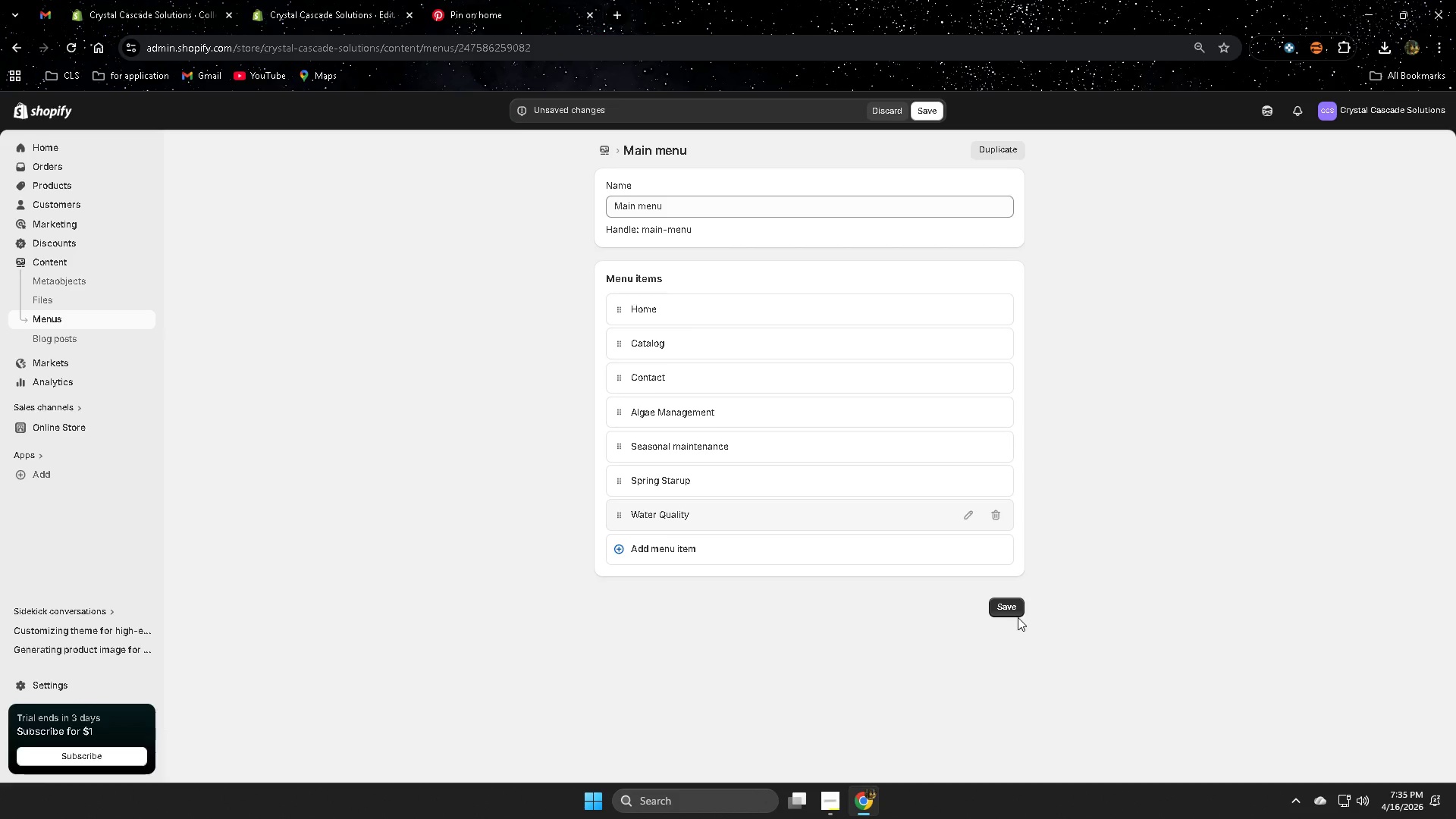 
left_click([1015, 613])
 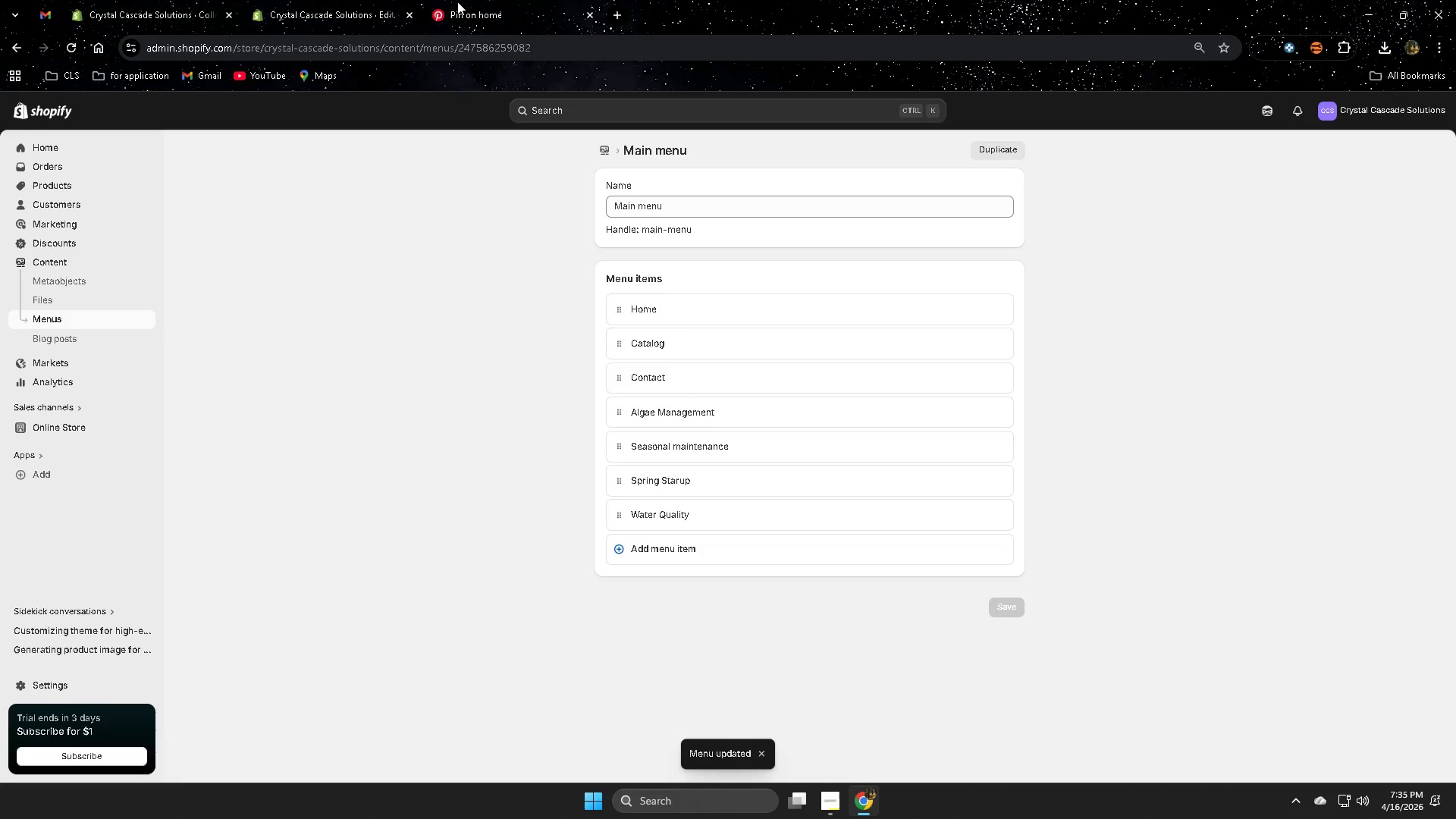 
wait(10.66)
 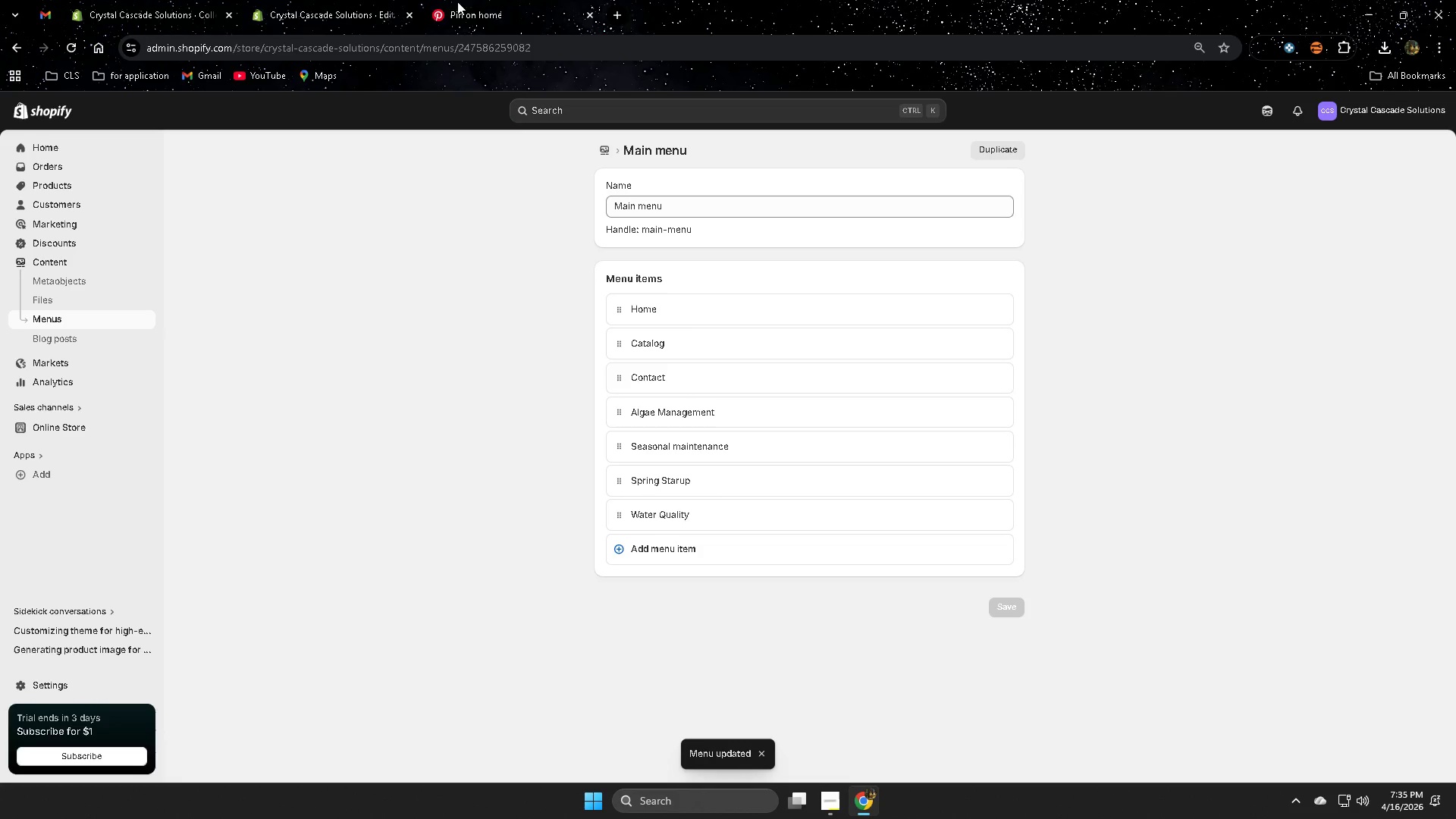 
left_click([142, 430])
 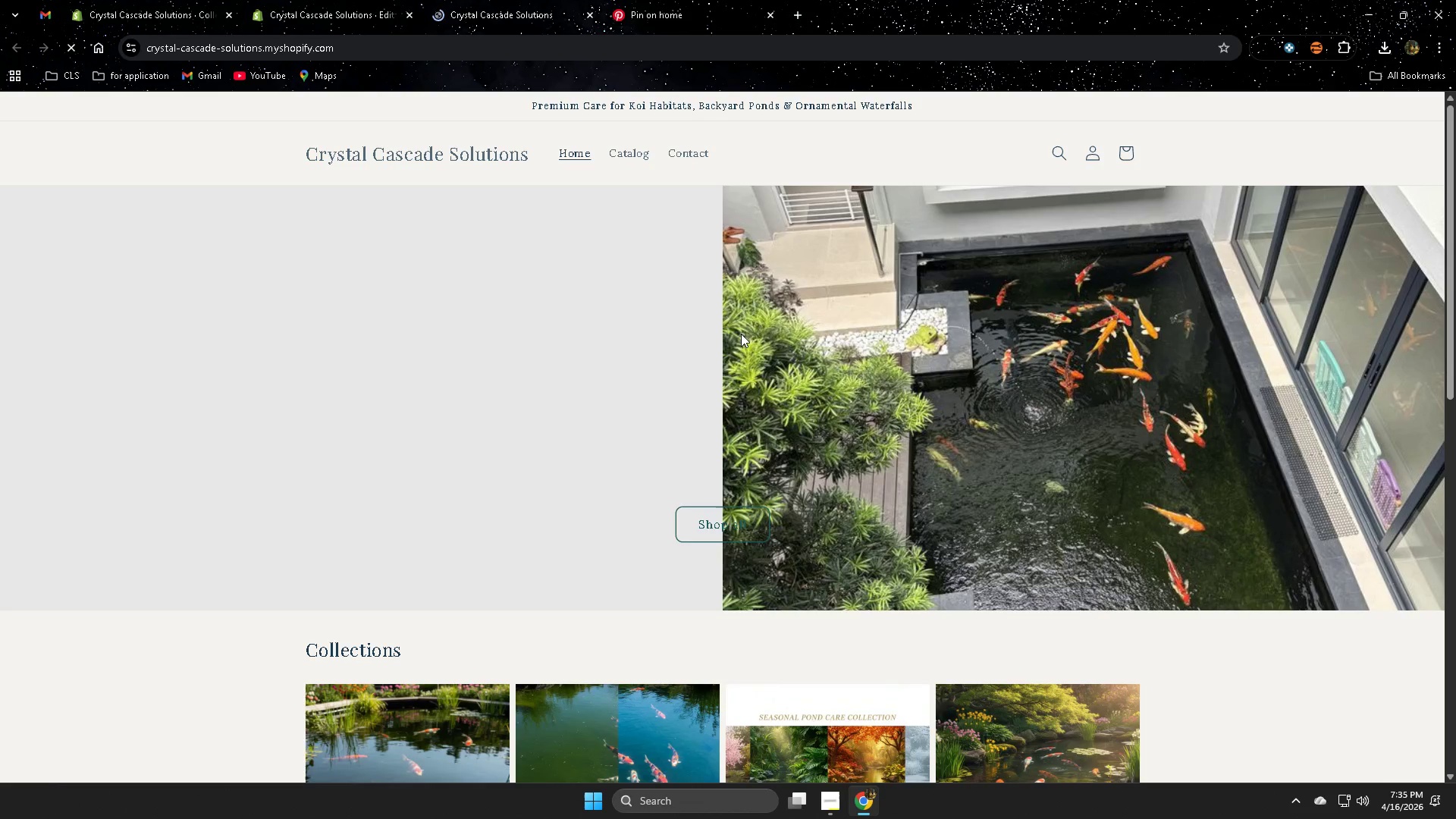 
wait(6.92)
 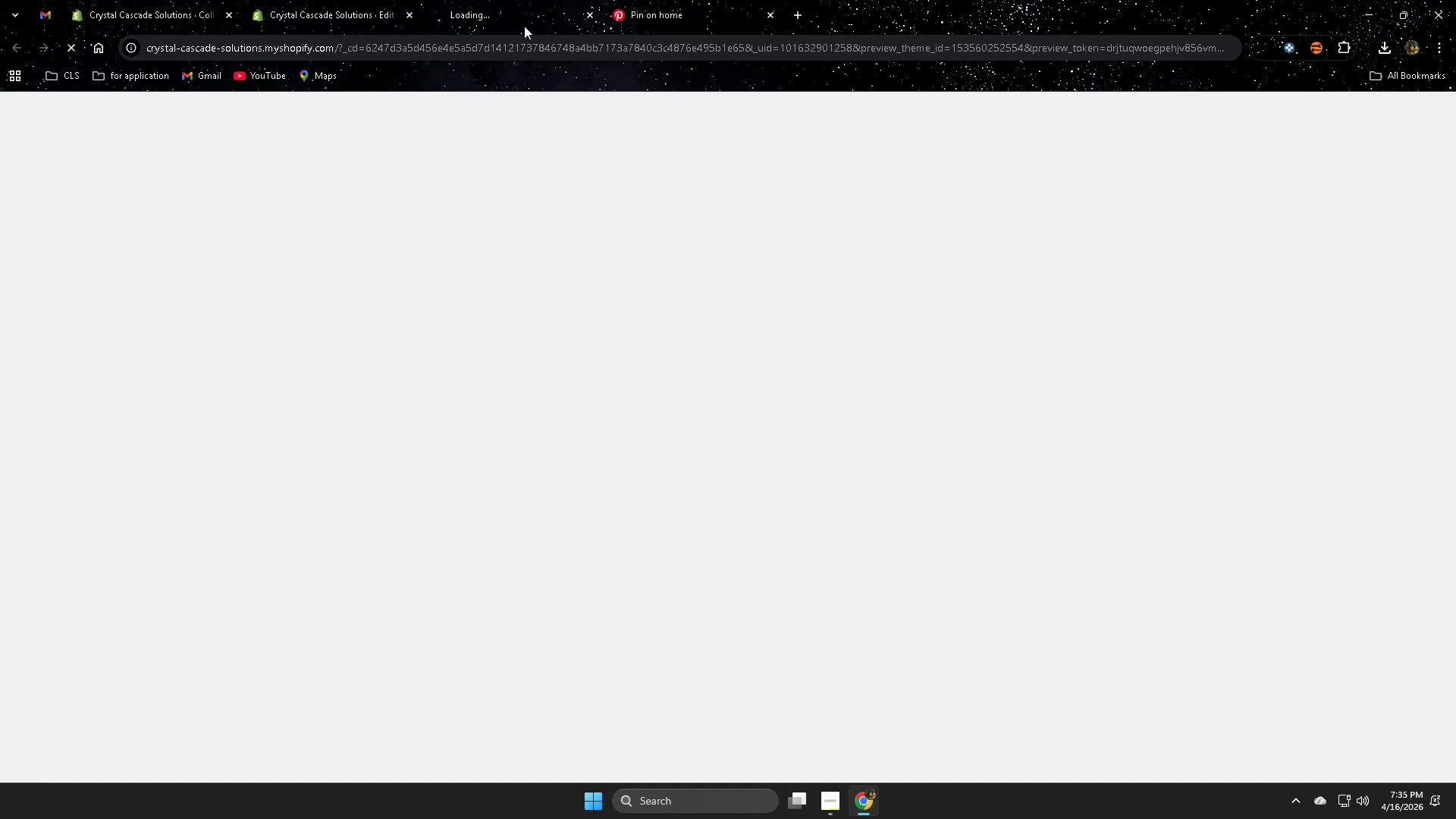 
scroll: coordinate [735, 324], scroll_direction: up, amount: 1.0
 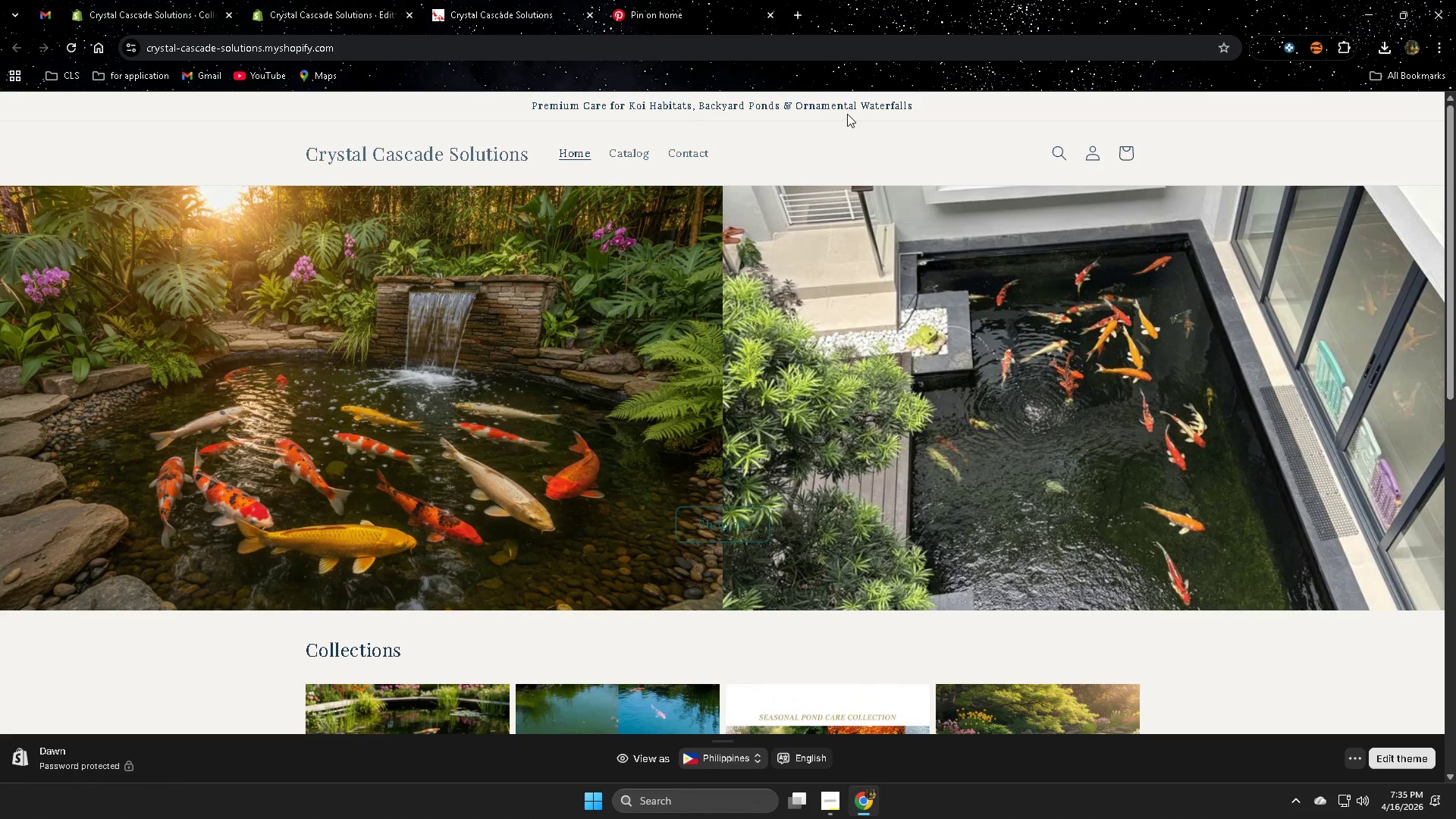 
left_click([853, 106])
 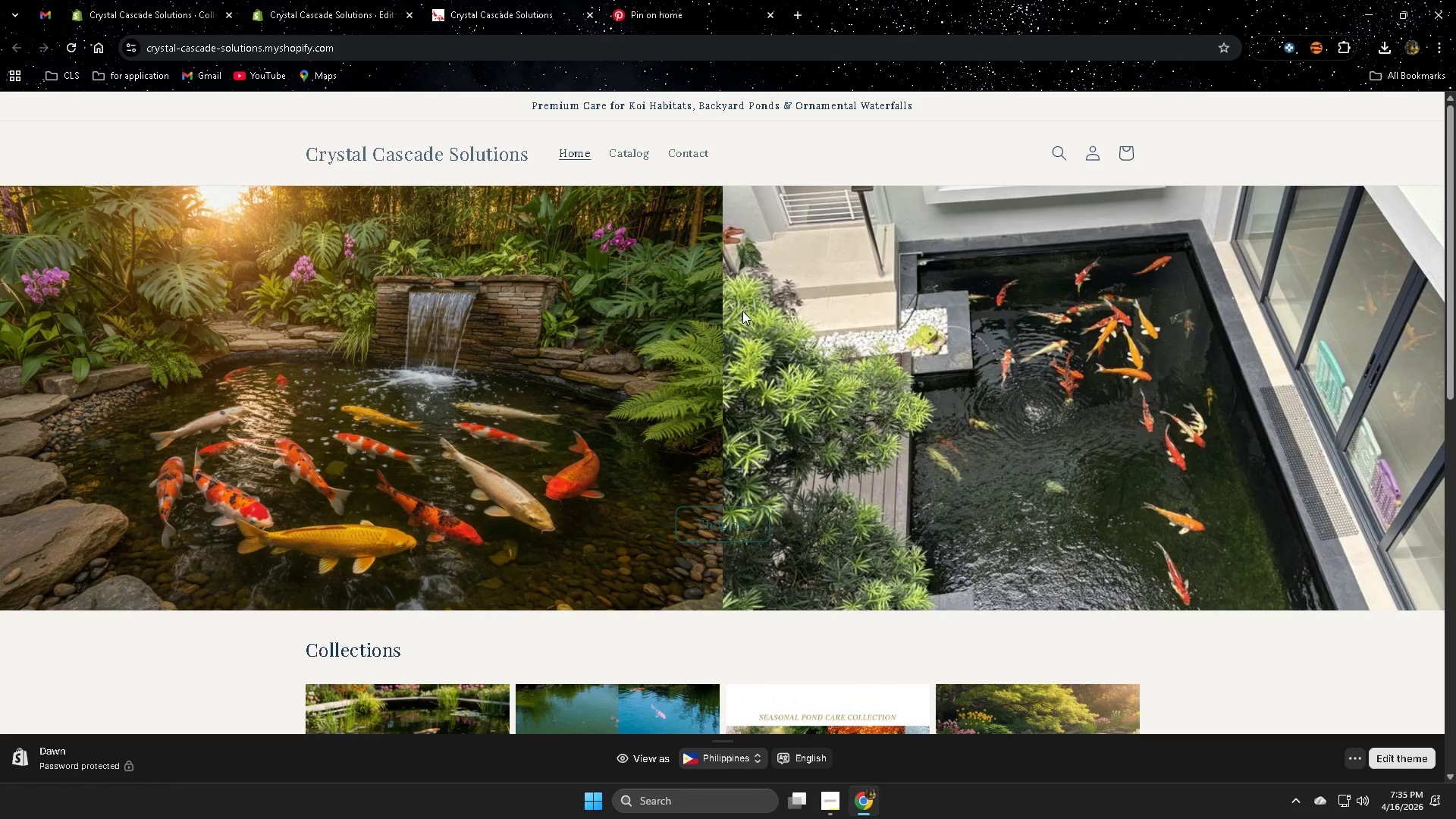 
scroll: coordinate [742, 311], scroll_direction: up, amount: 4.0
 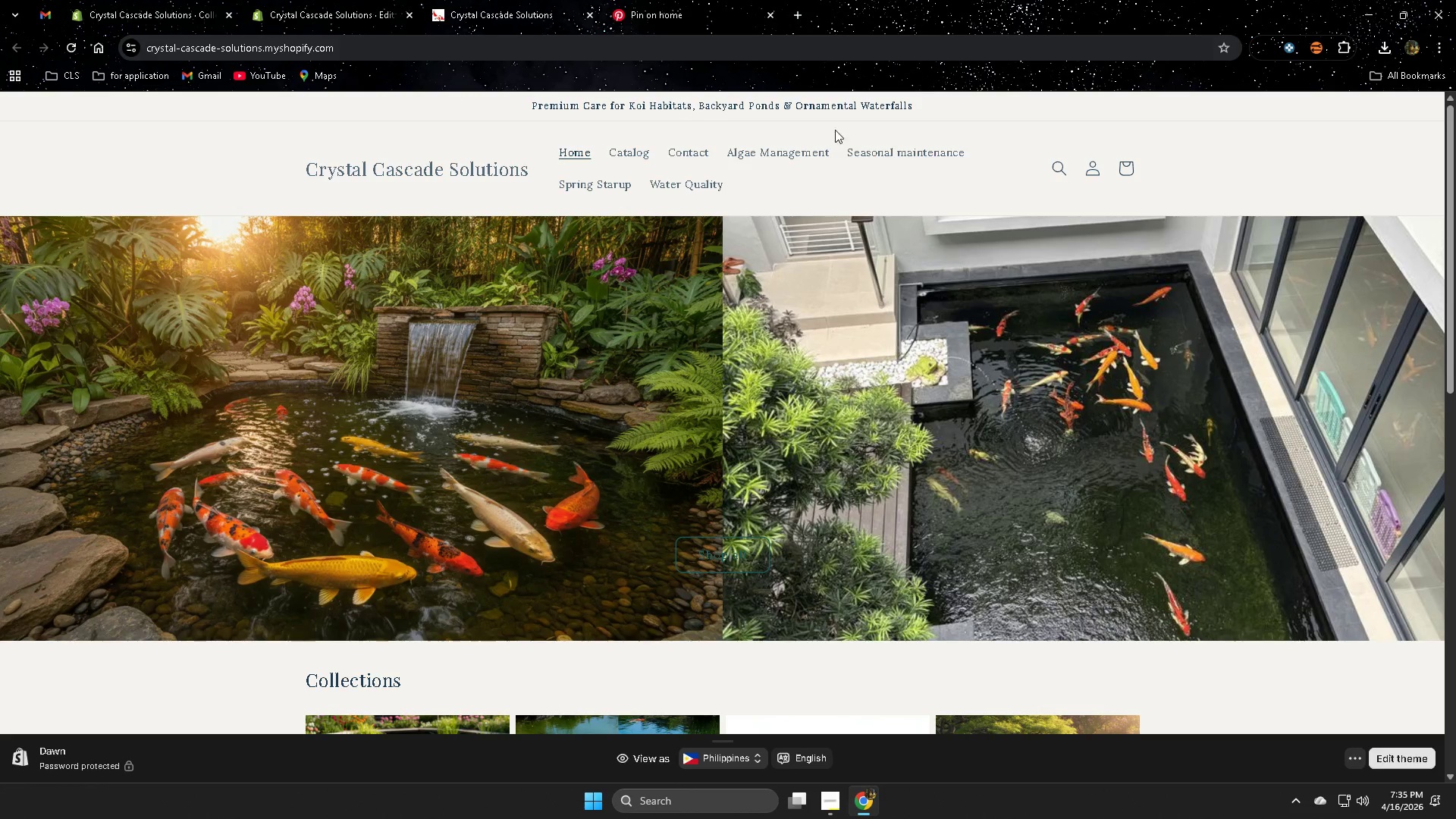 
wait(12.25)
 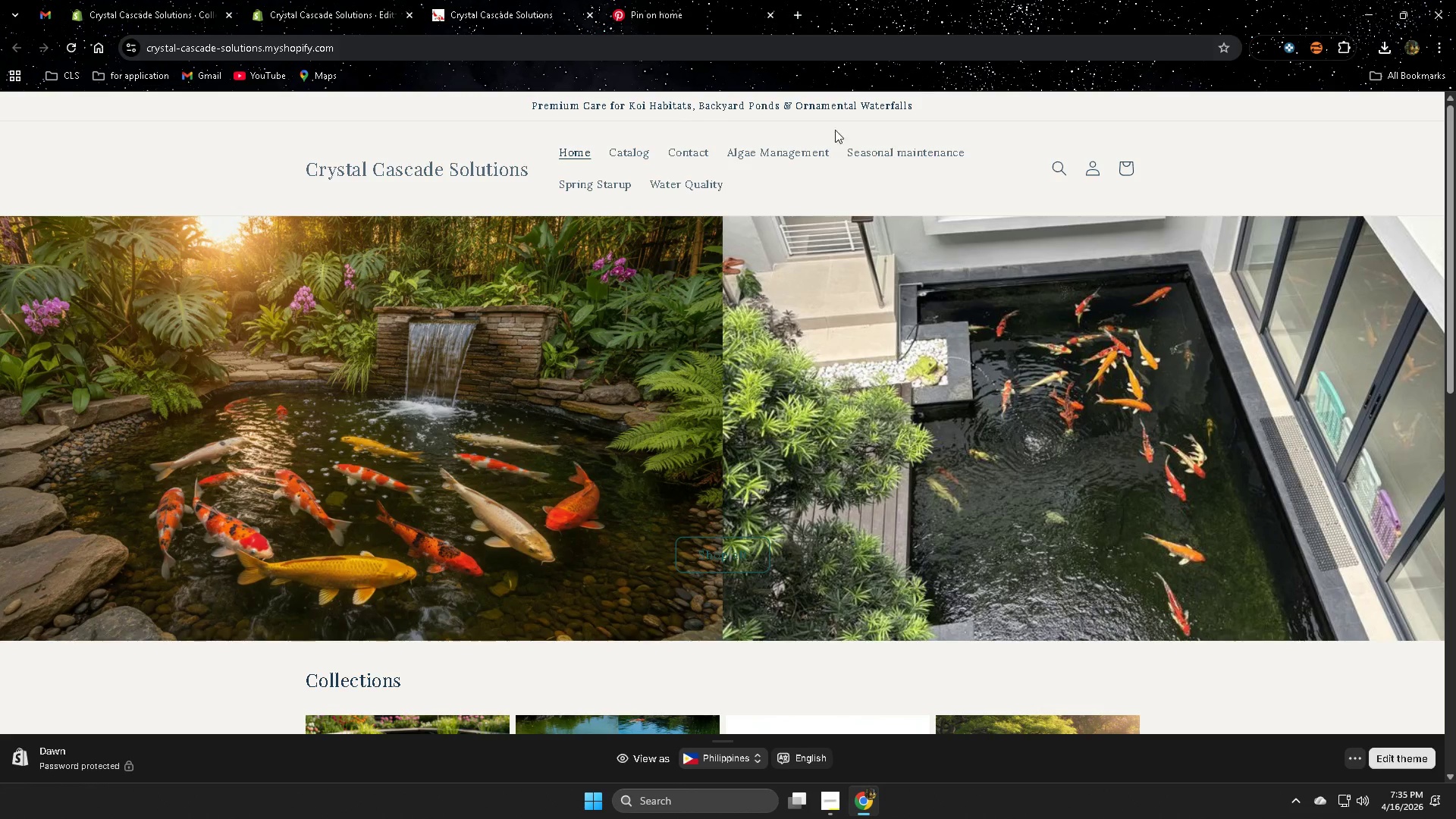 
scroll: coordinate [1265, 526], scroll_direction: down, amount: 12.0
 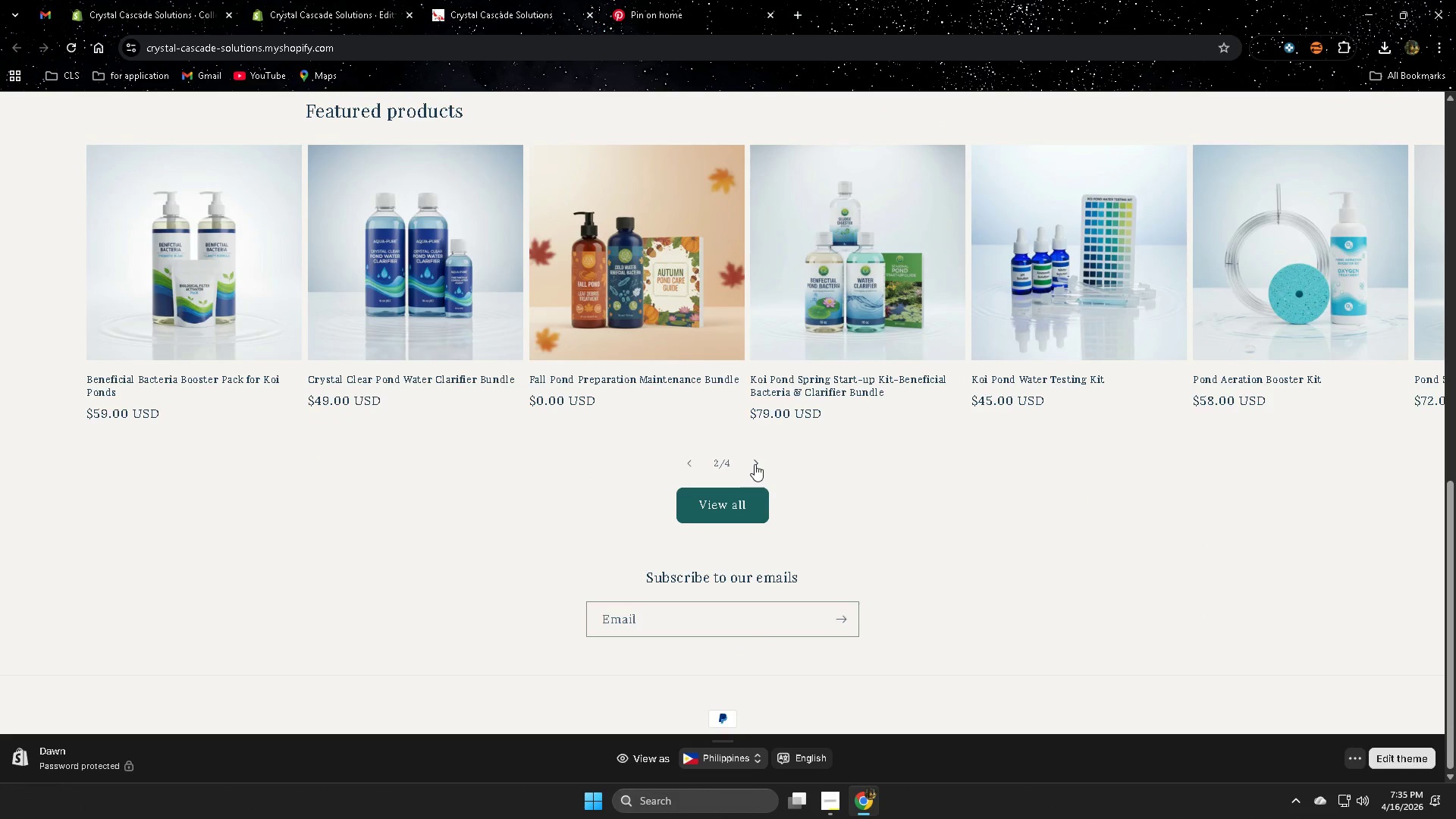 
double_click([755, 464])
 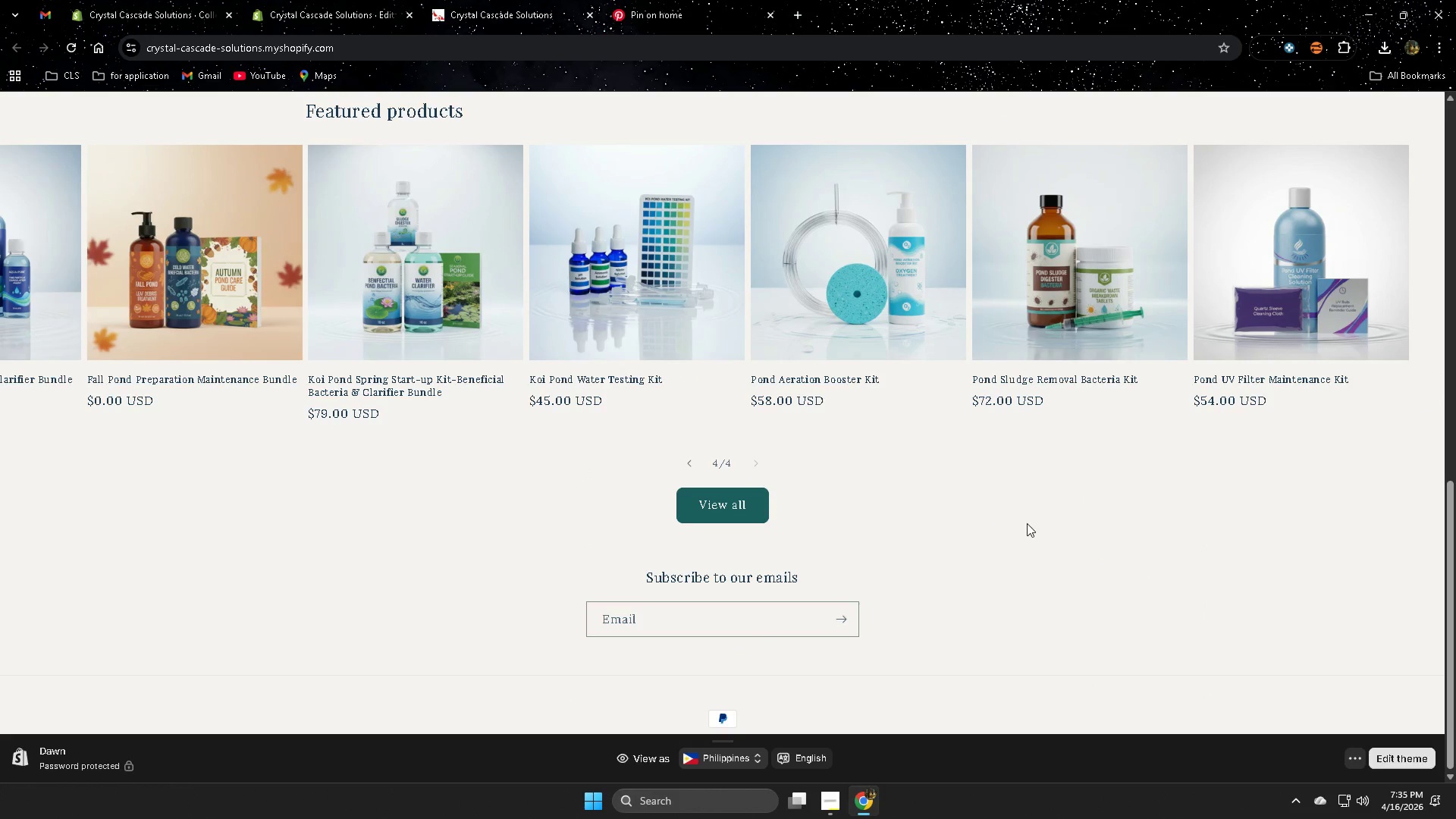 
scroll: coordinate [1027, 523], scroll_direction: up, amount: 7.0
 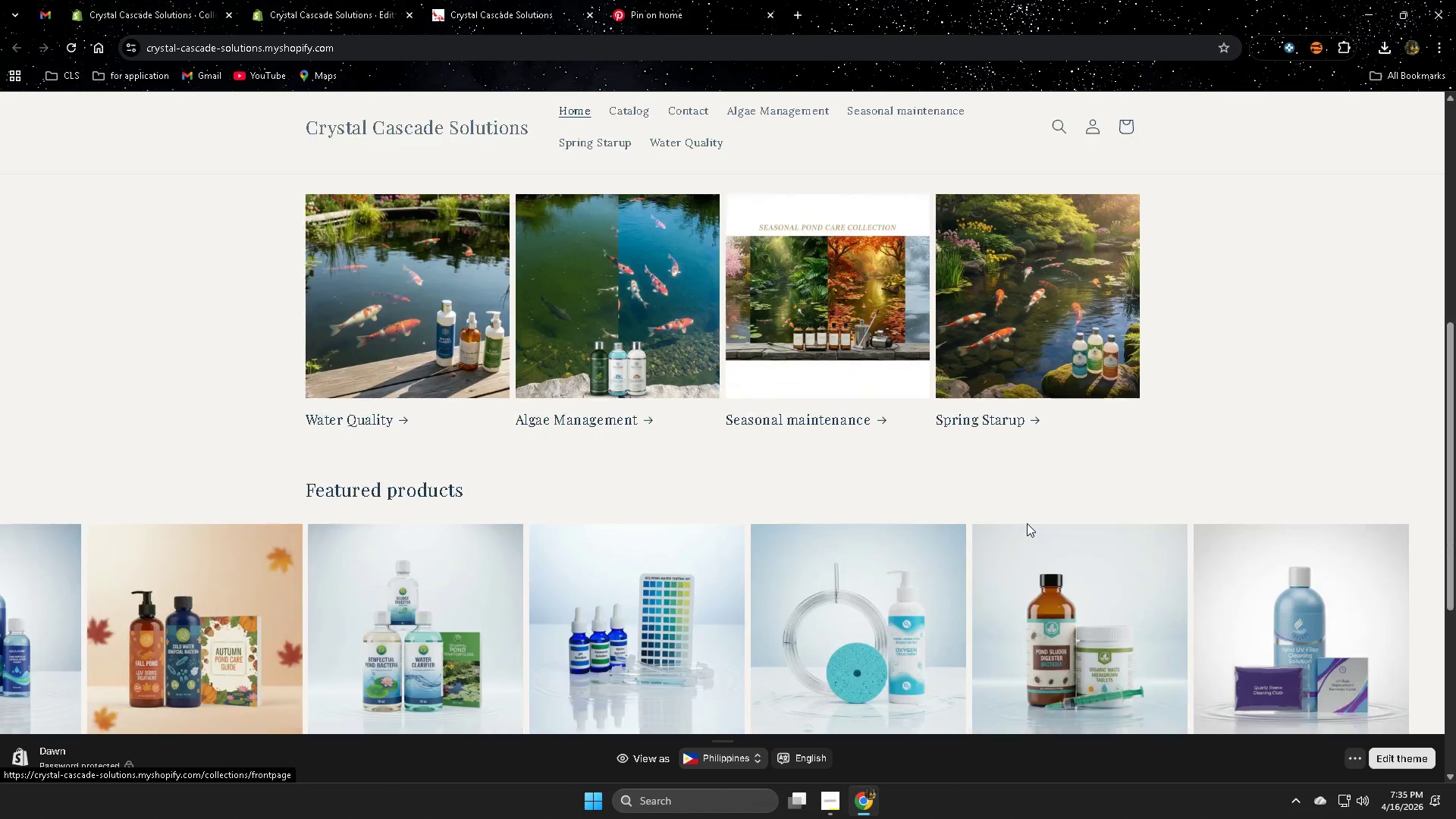 
scroll: coordinate [1027, 523], scroll_direction: down, amount: 3.0
 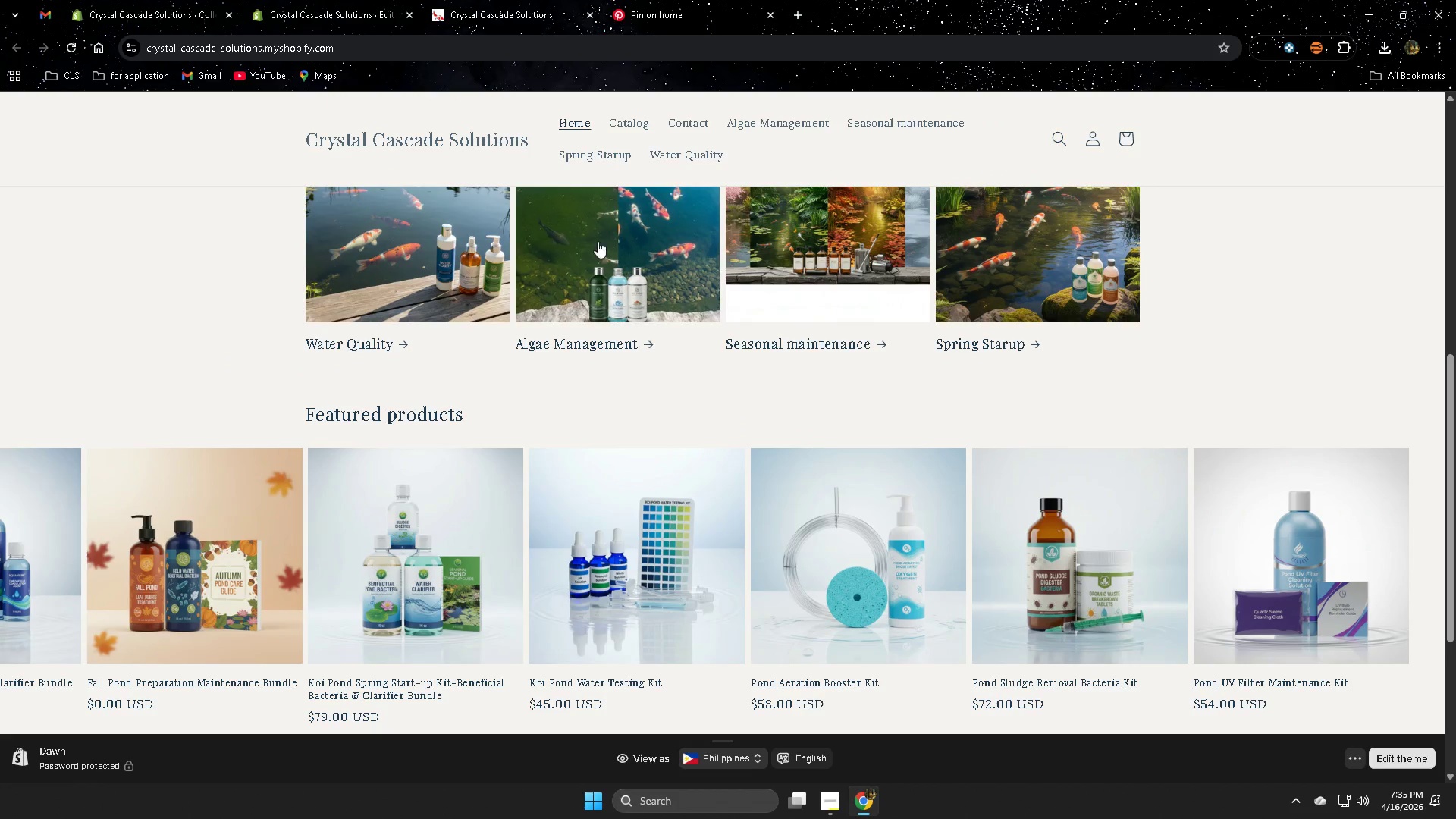 
scroll: coordinate [439, 438], scroll_direction: up, amount: 8.0
 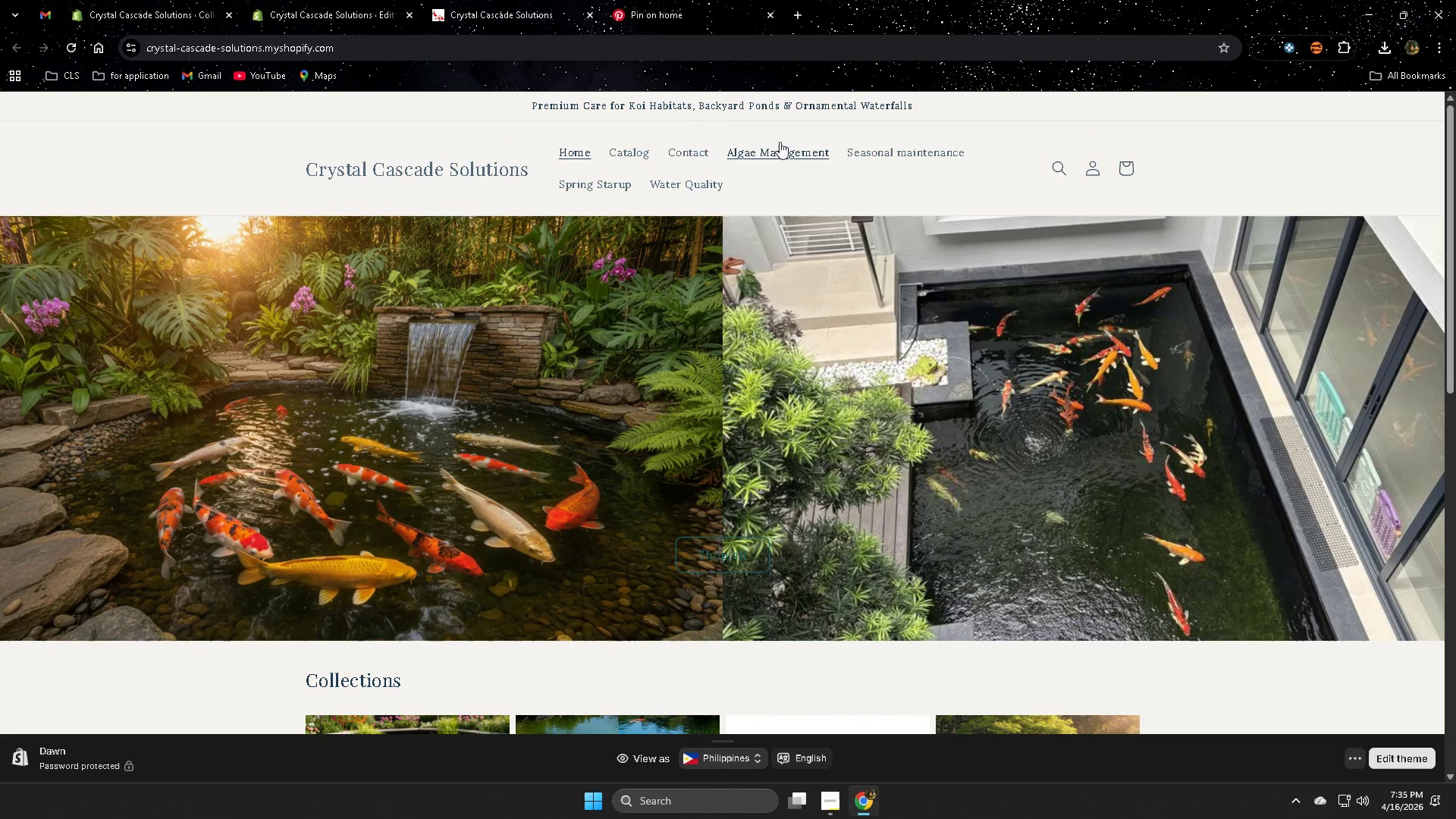 
left_click([762, 149])
 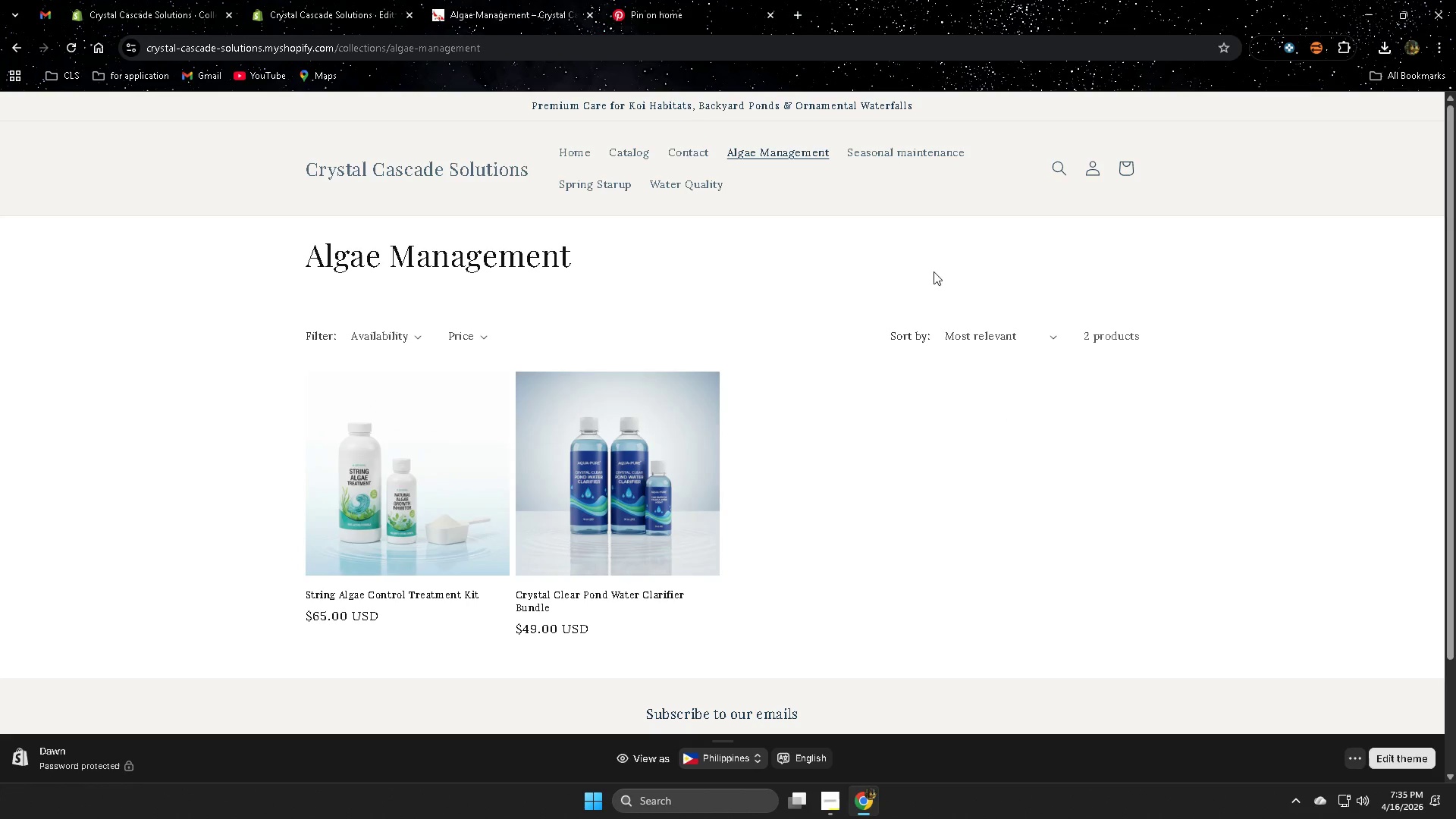 
left_click([909, 153])
 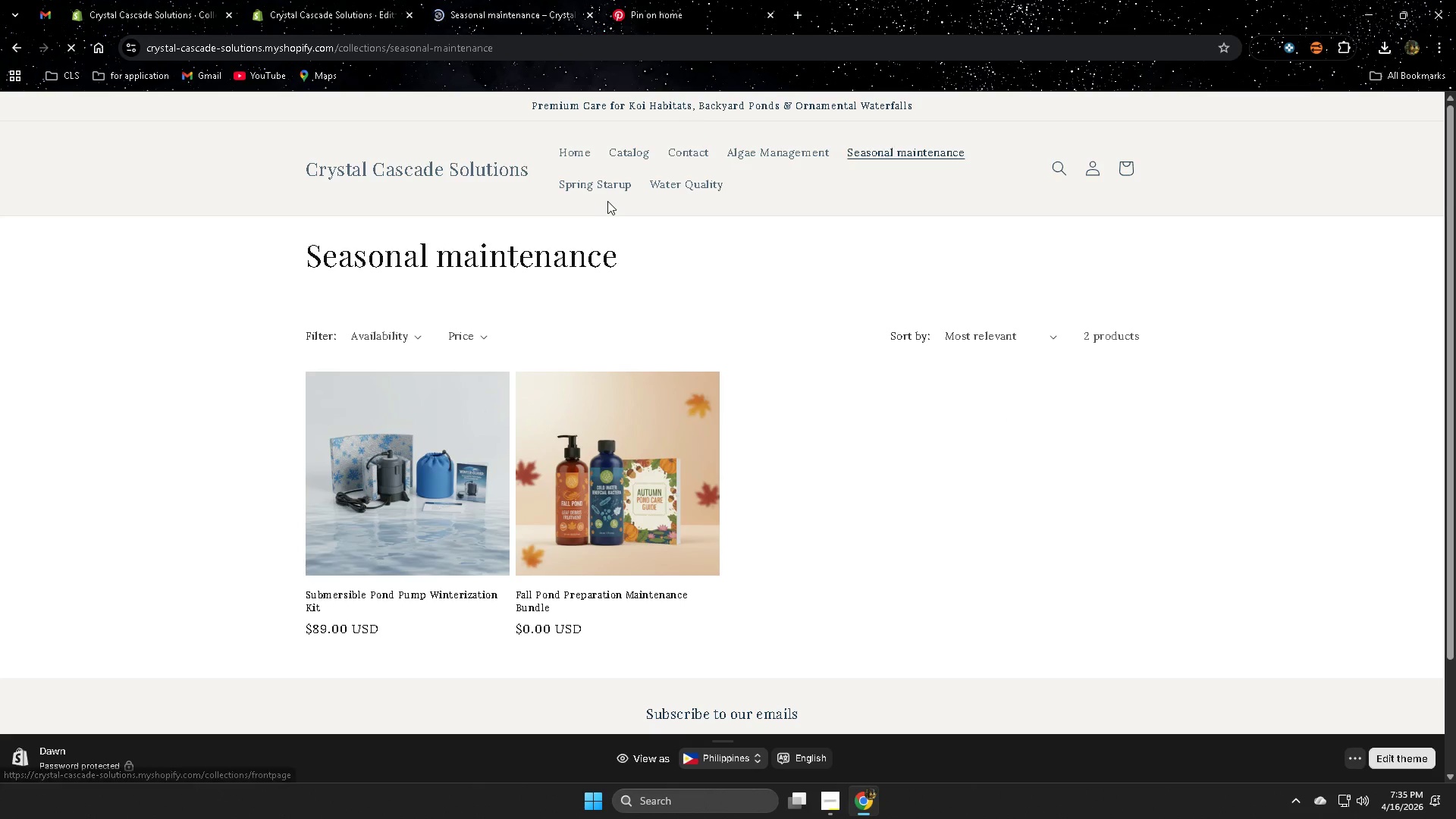 
left_click([585, 187])
 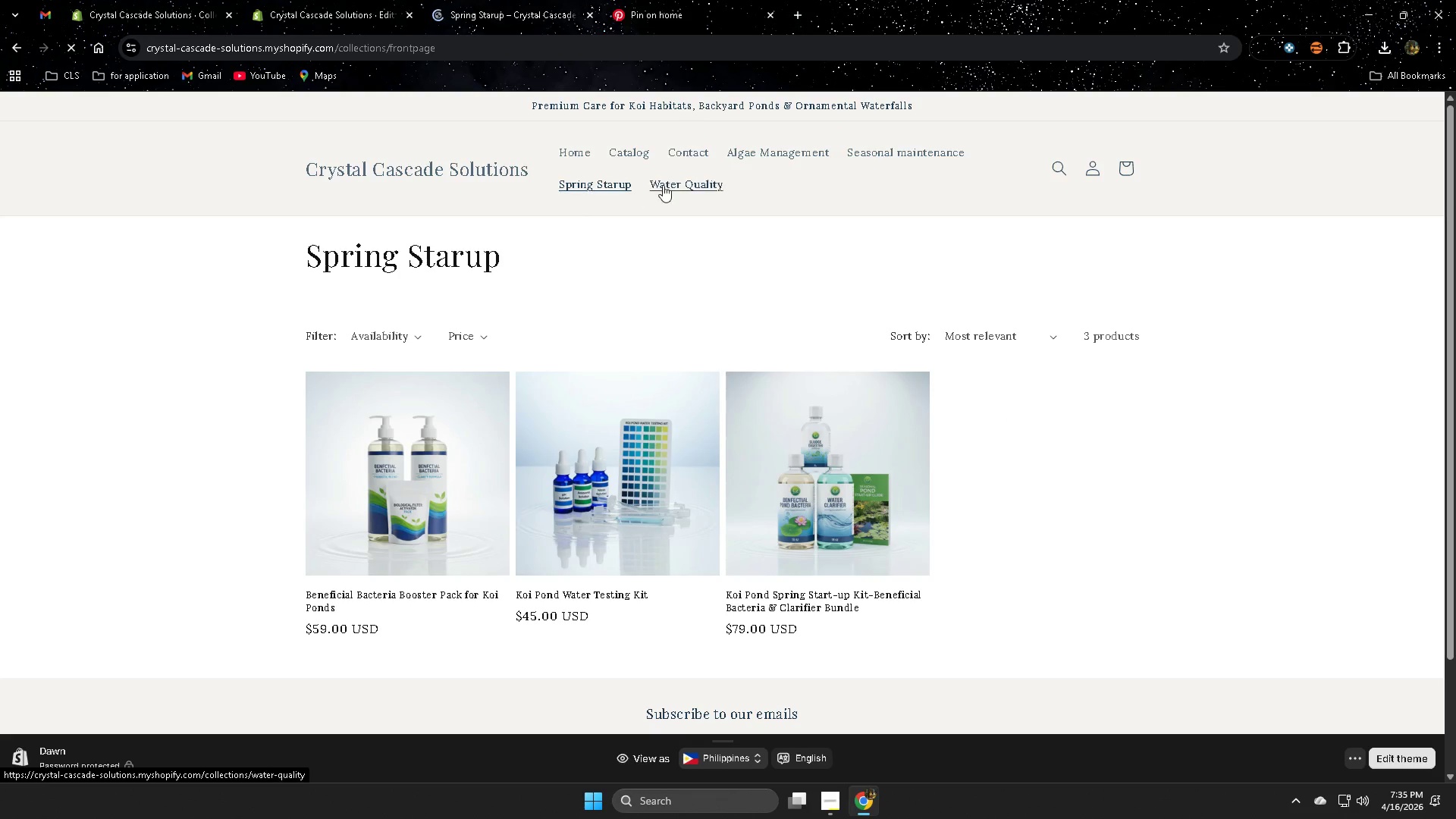 
left_click([688, 182])
 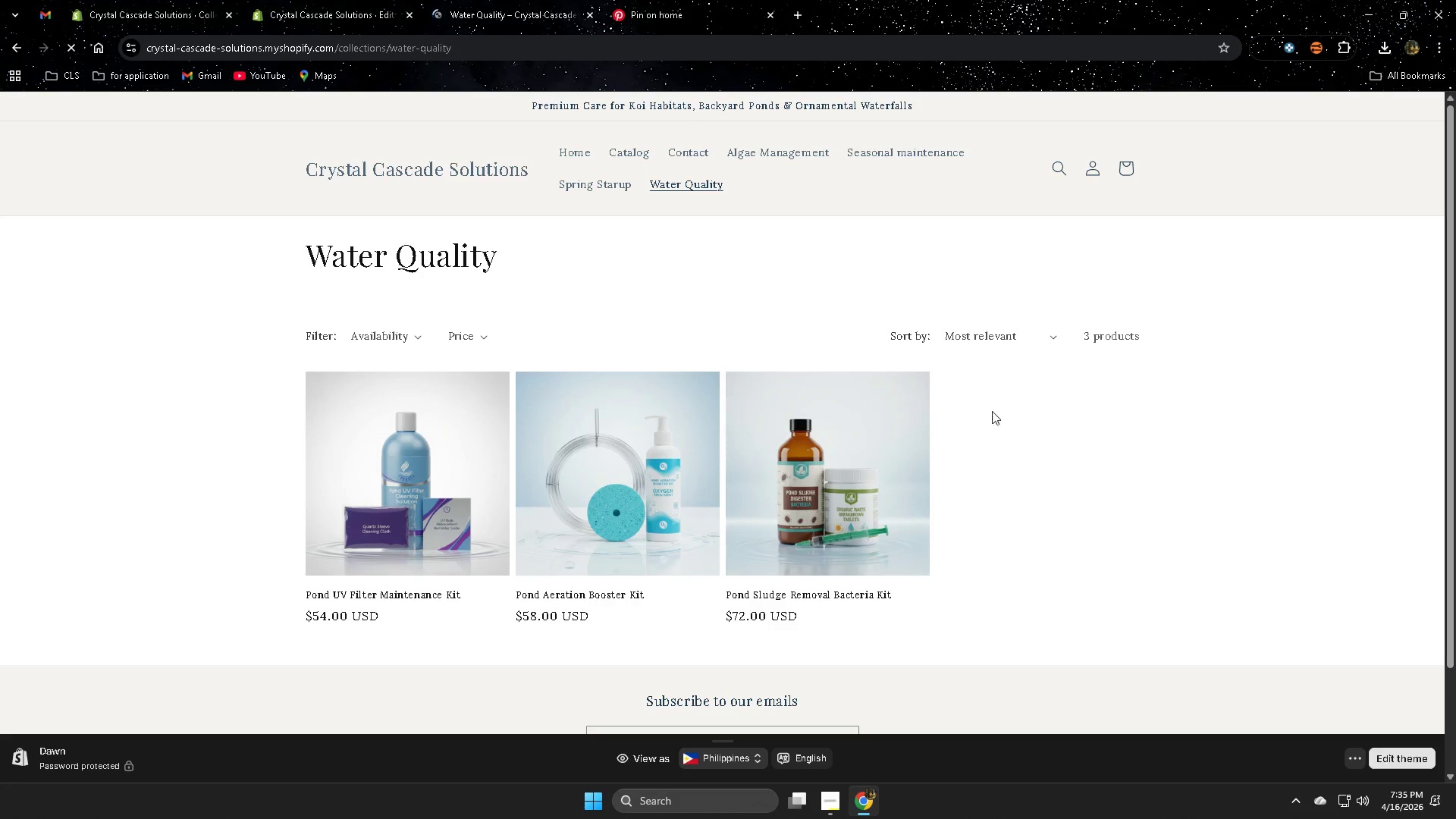 
left_click([388, 174])
 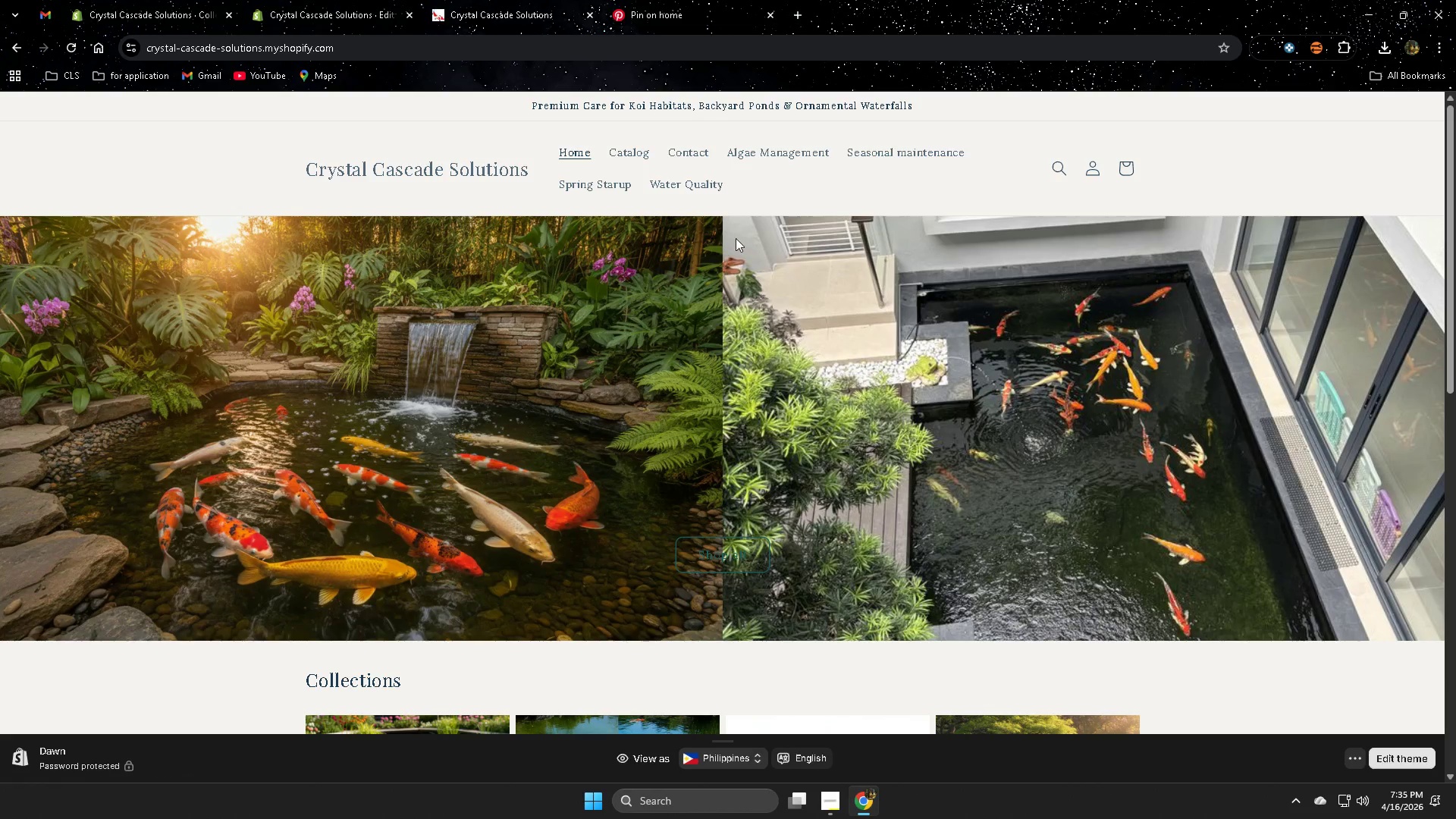 
scroll: coordinate [808, 416], scroll_direction: down, amount: 12.0
 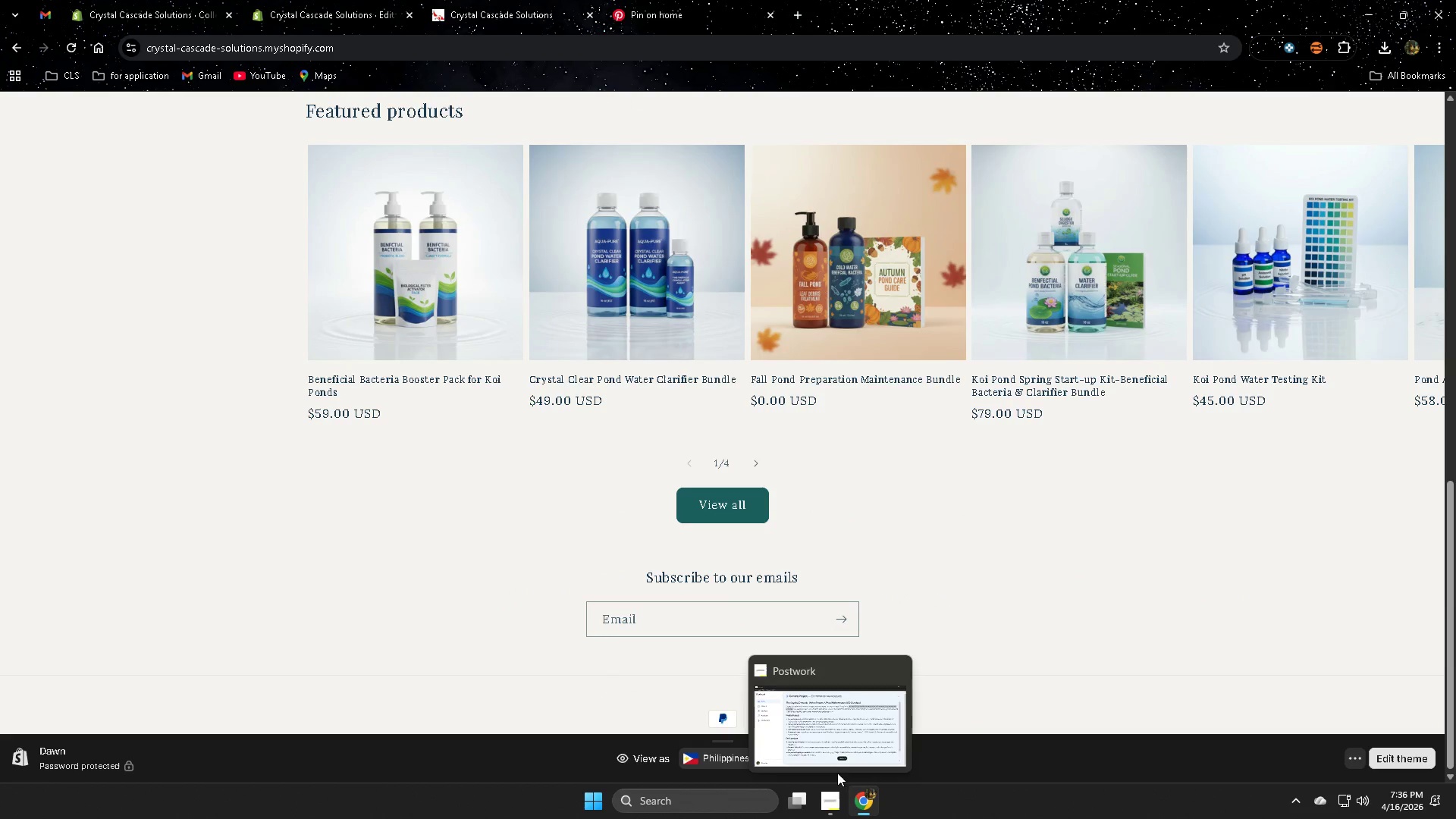 
left_click([821, 730])